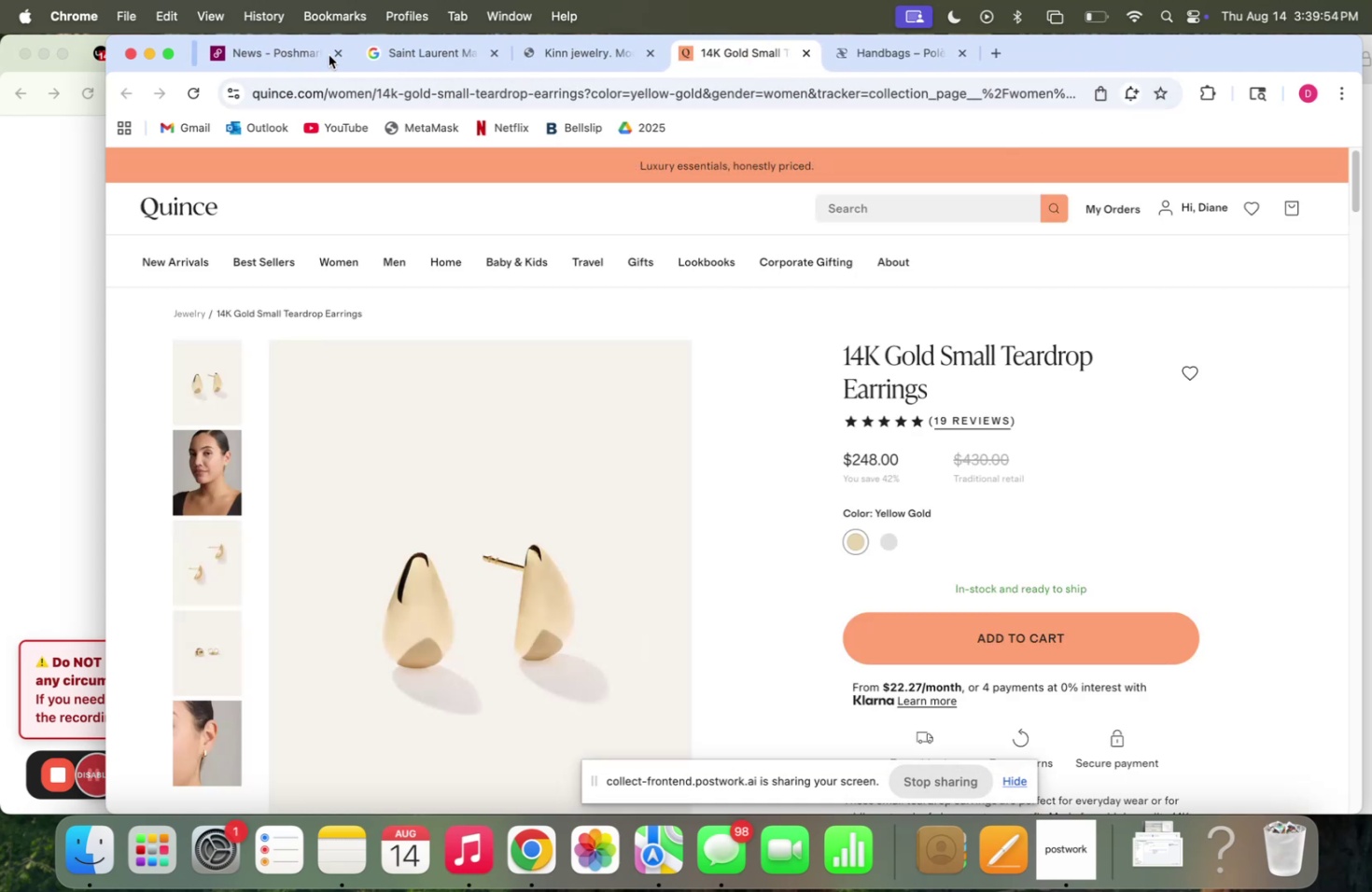 
triple_click([329, 55])
 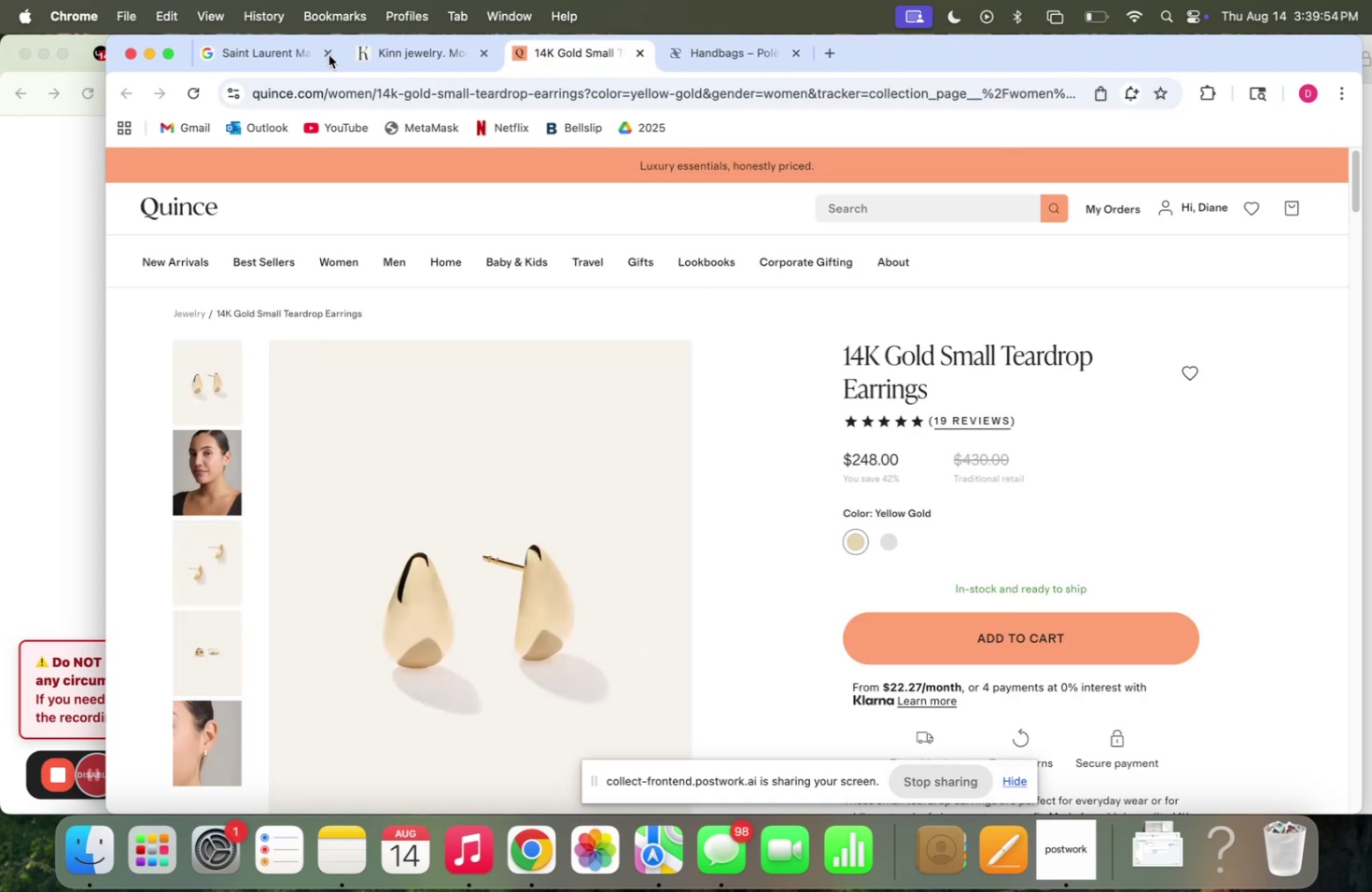 
triple_click([329, 55])
 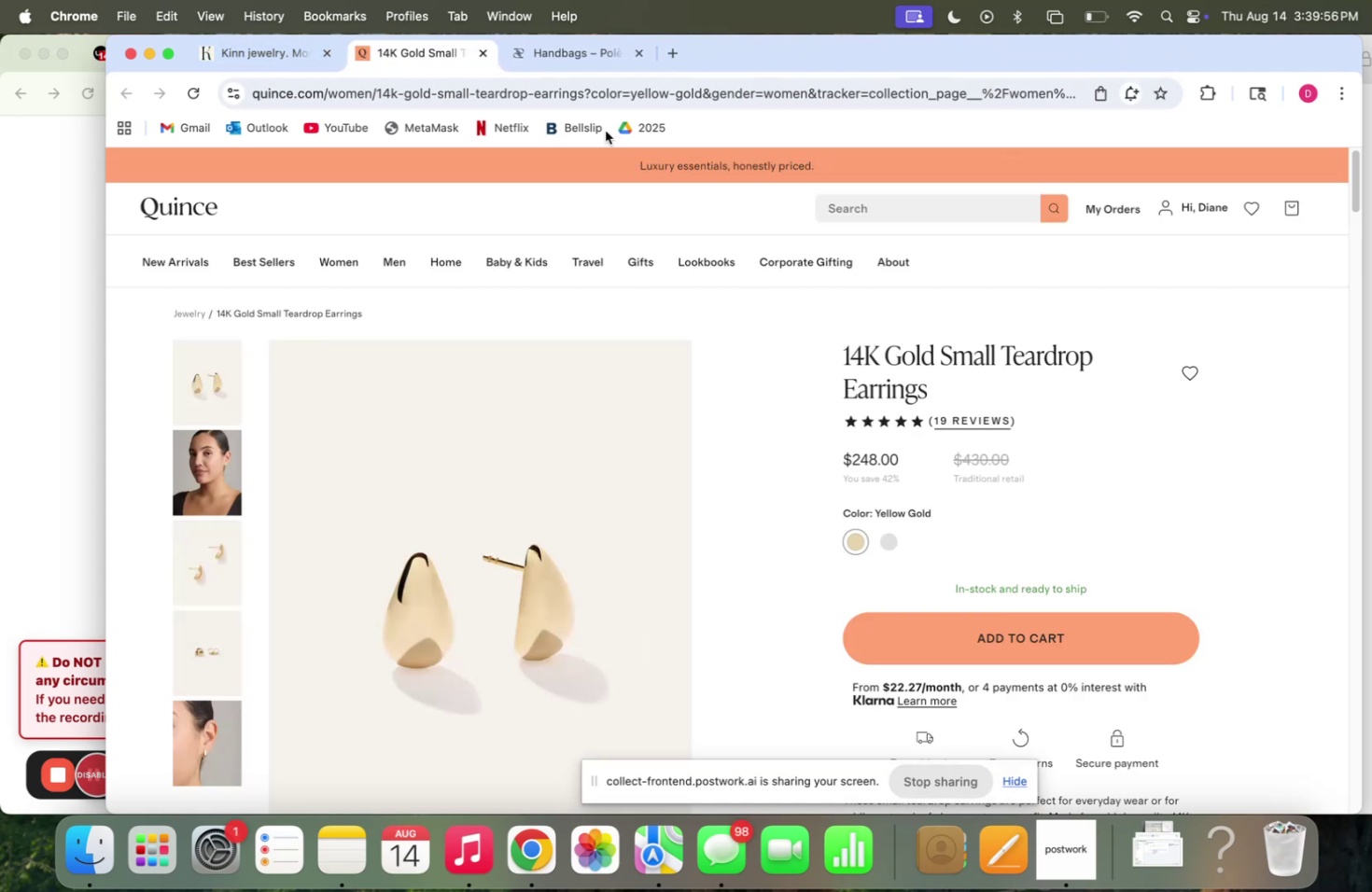 
scroll: coordinate [823, 442], scroll_direction: down, amount: 6.0
 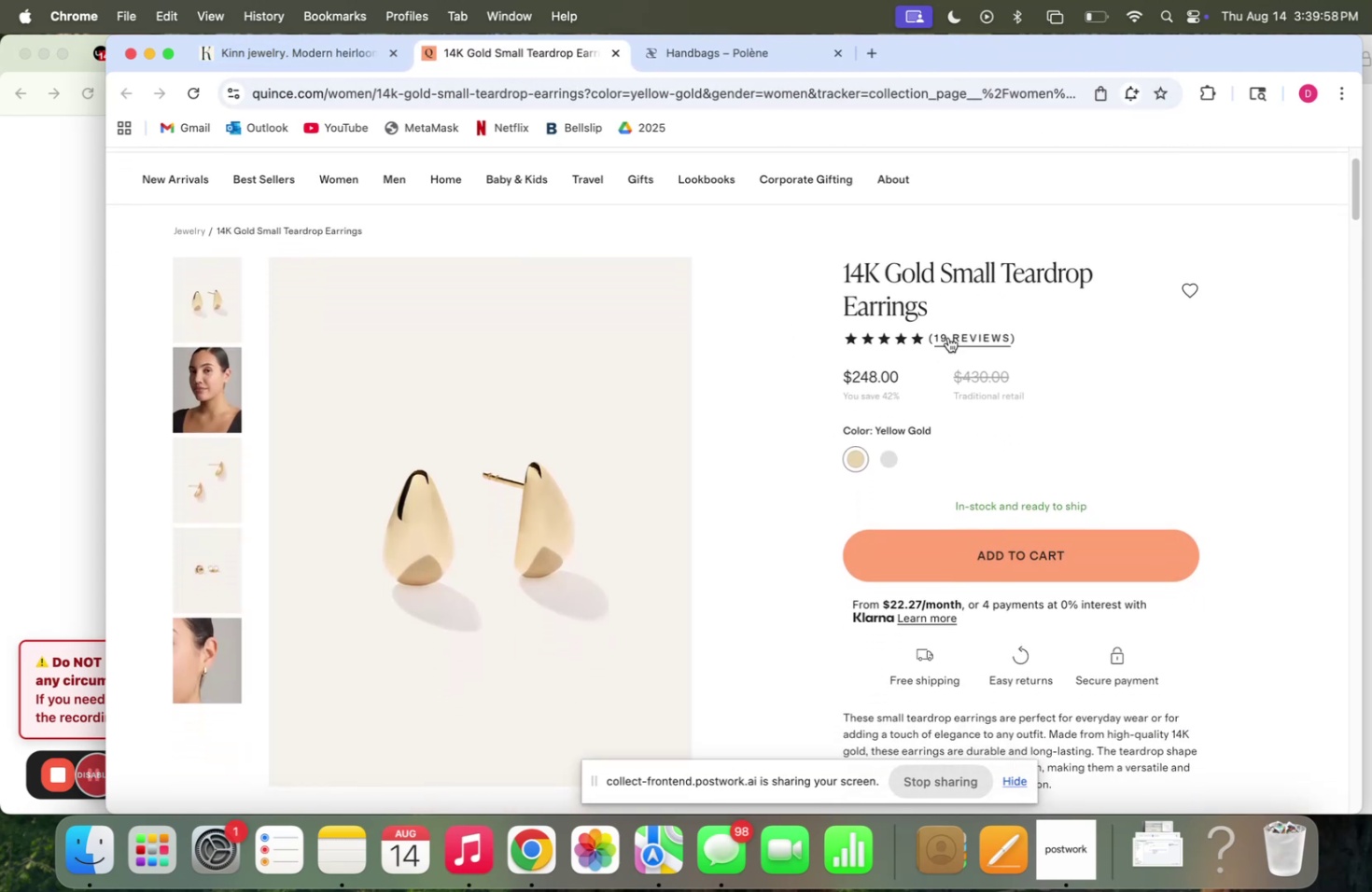 
left_click([953, 330])
 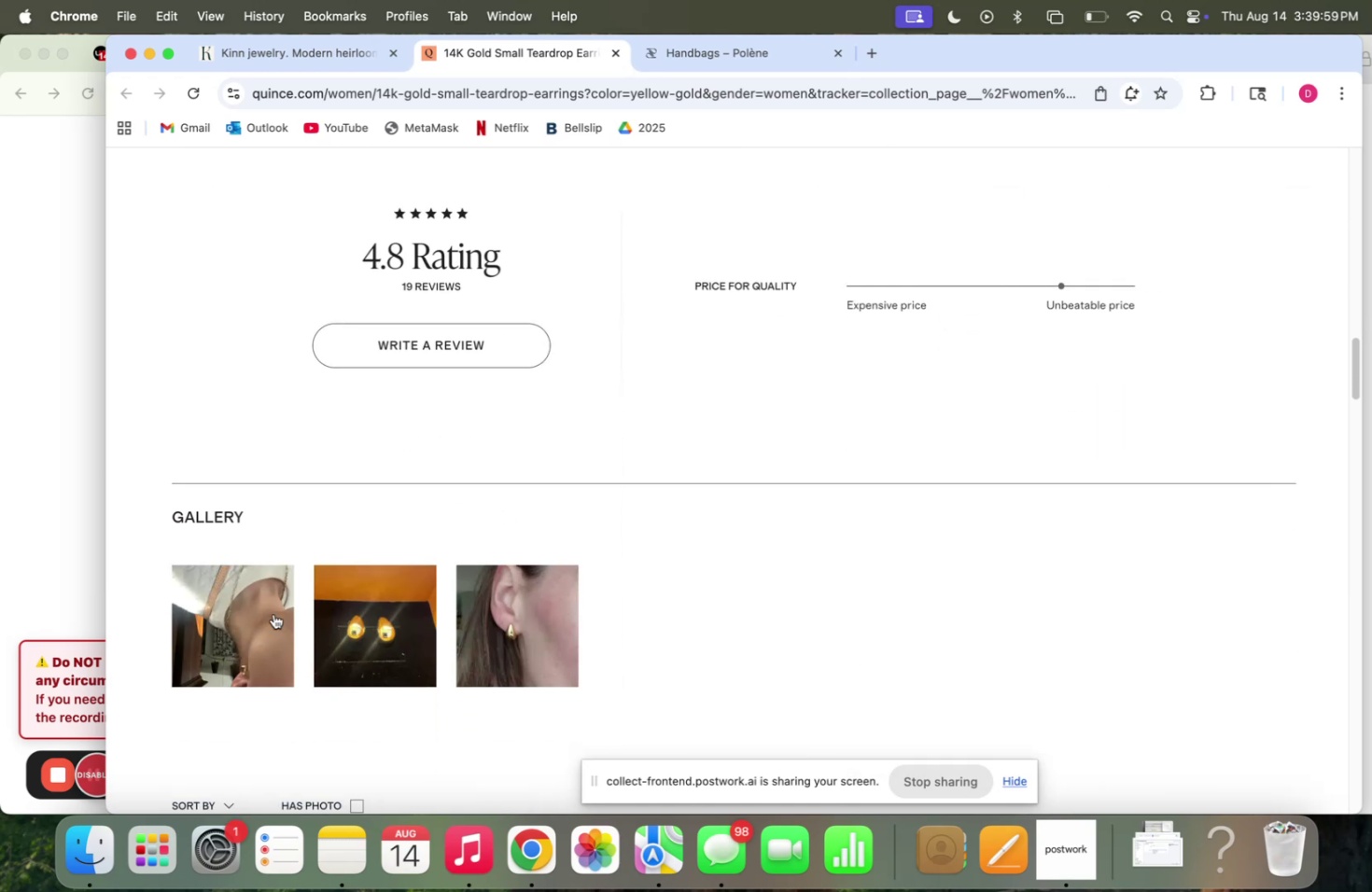 
left_click([542, 625])
 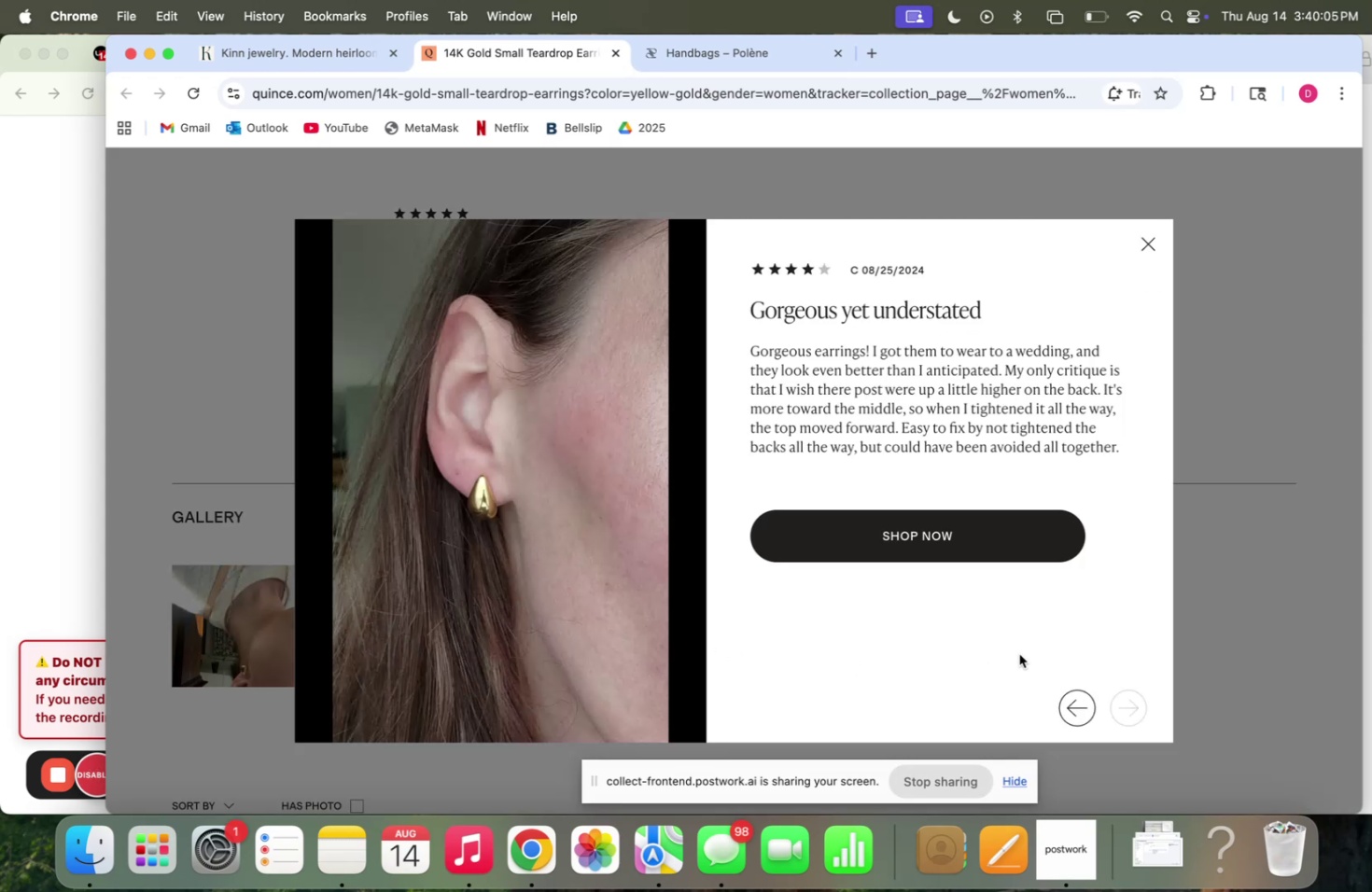 
wait(6.83)
 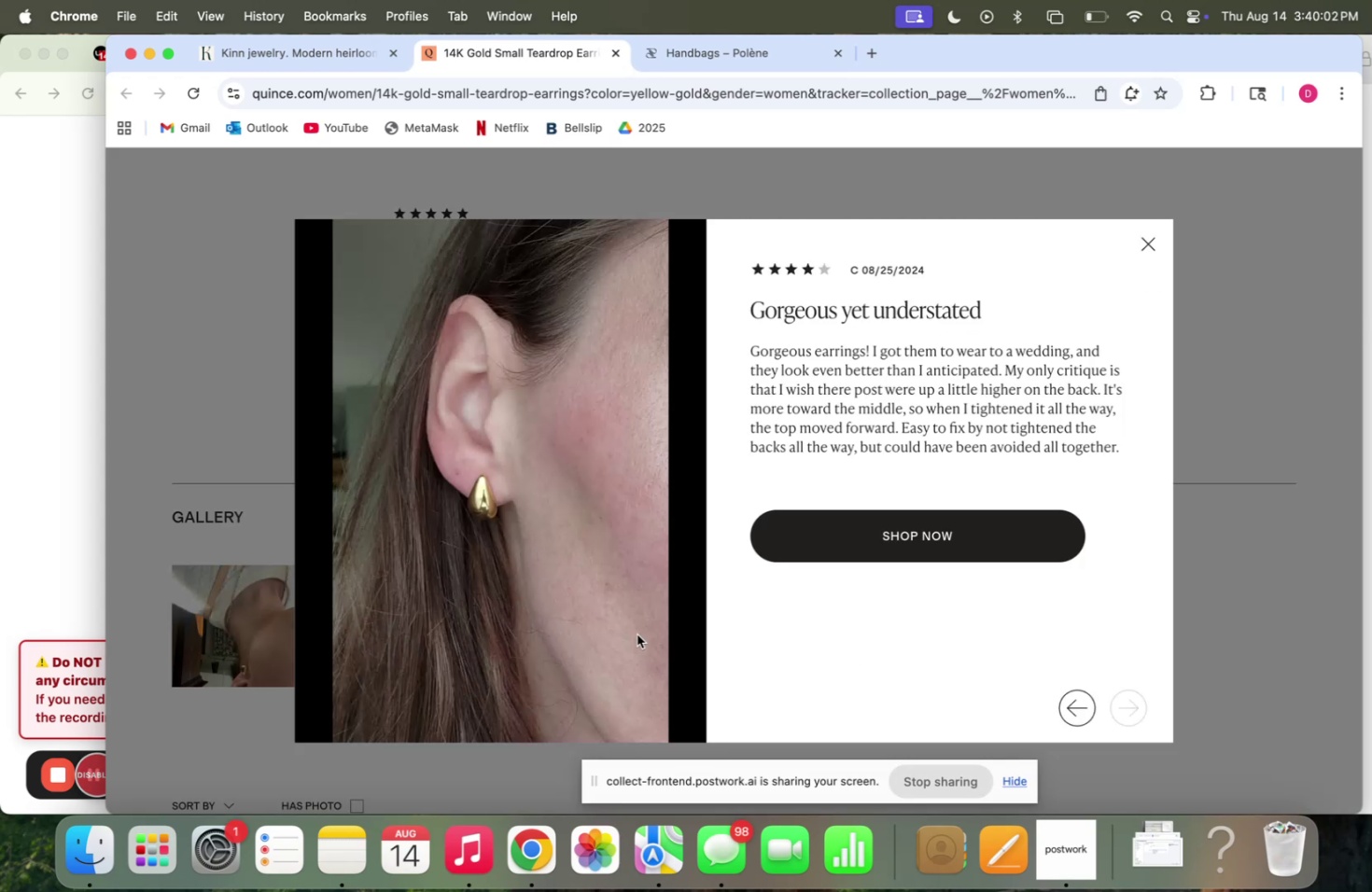 
left_click([1082, 704])
 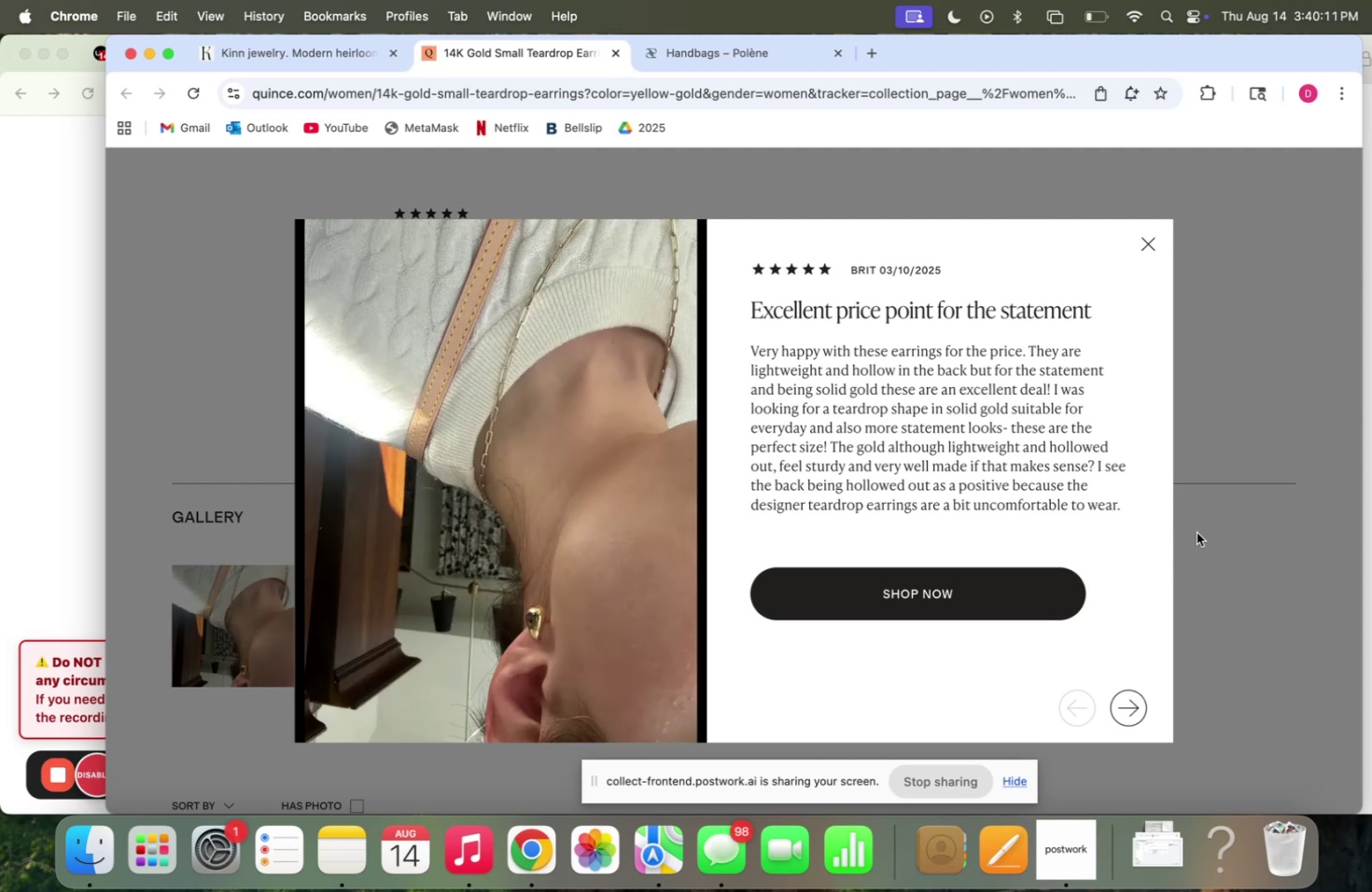 
wait(5.95)
 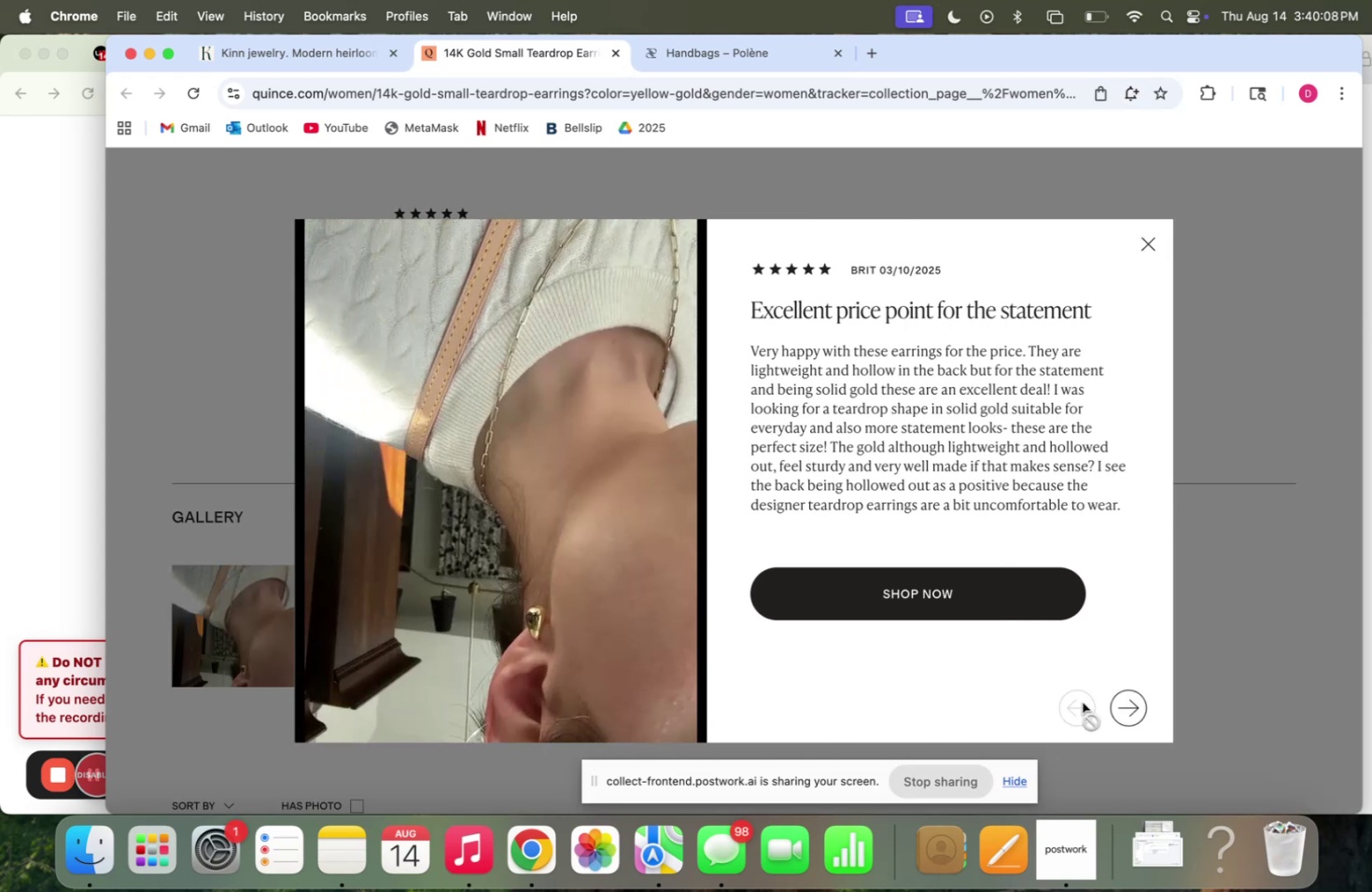 
left_click([1196, 532])
 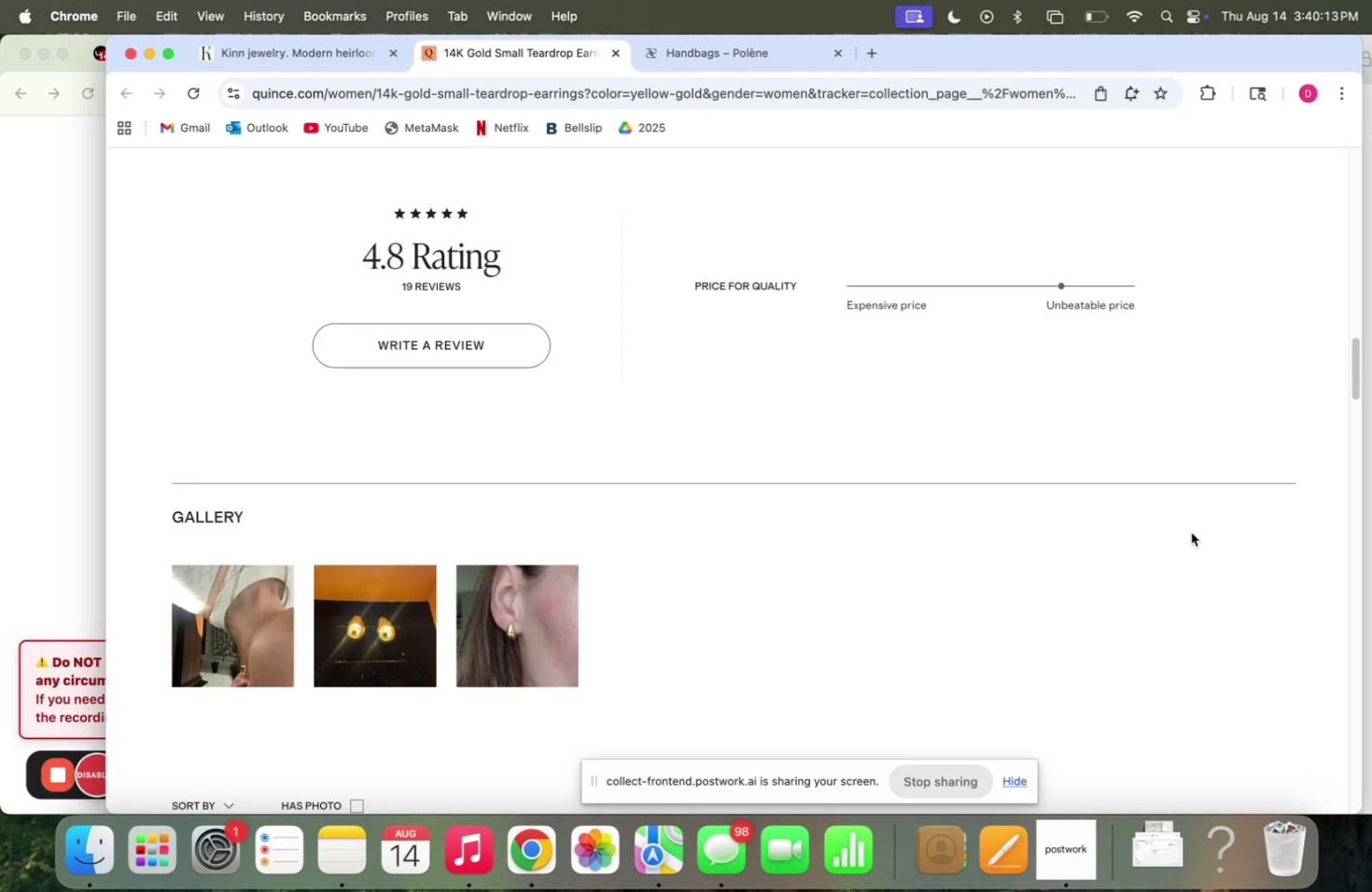 
scroll: coordinate [1184, 531], scroll_direction: down, amount: 10.0
 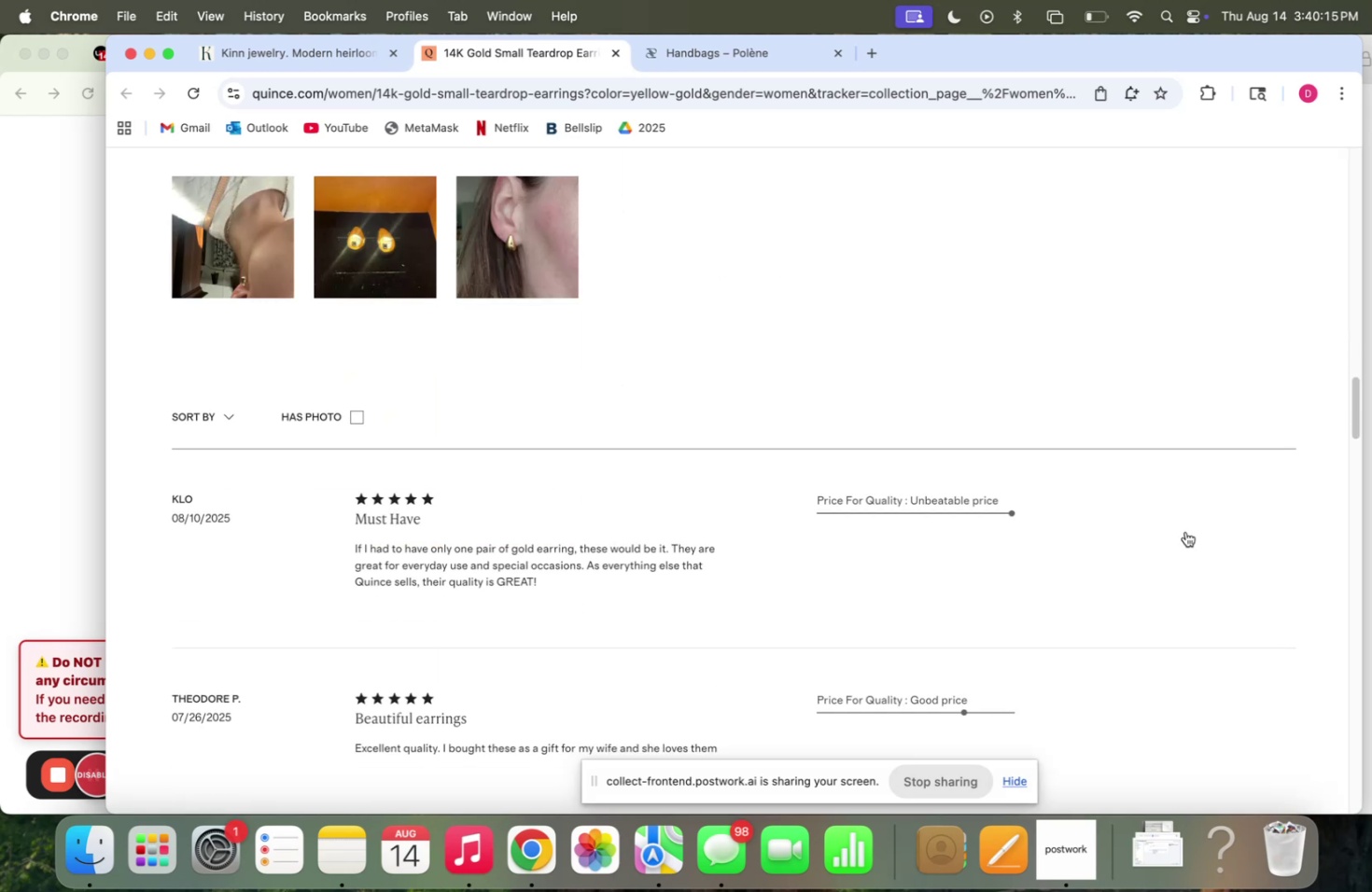 
scroll: coordinate [1184, 531], scroll_direction: up, amount: 60.0
 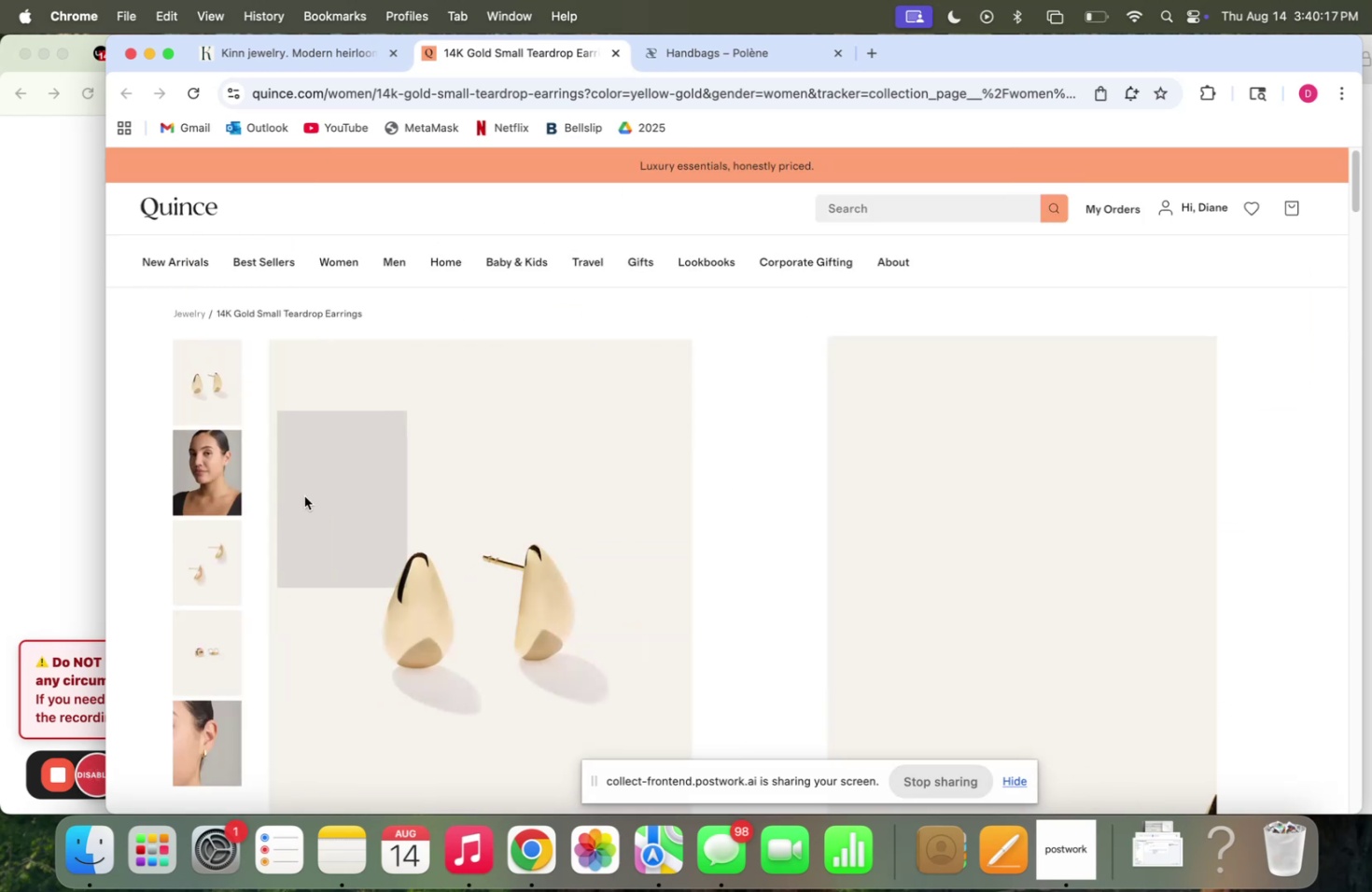 
left_click([202, 461])
 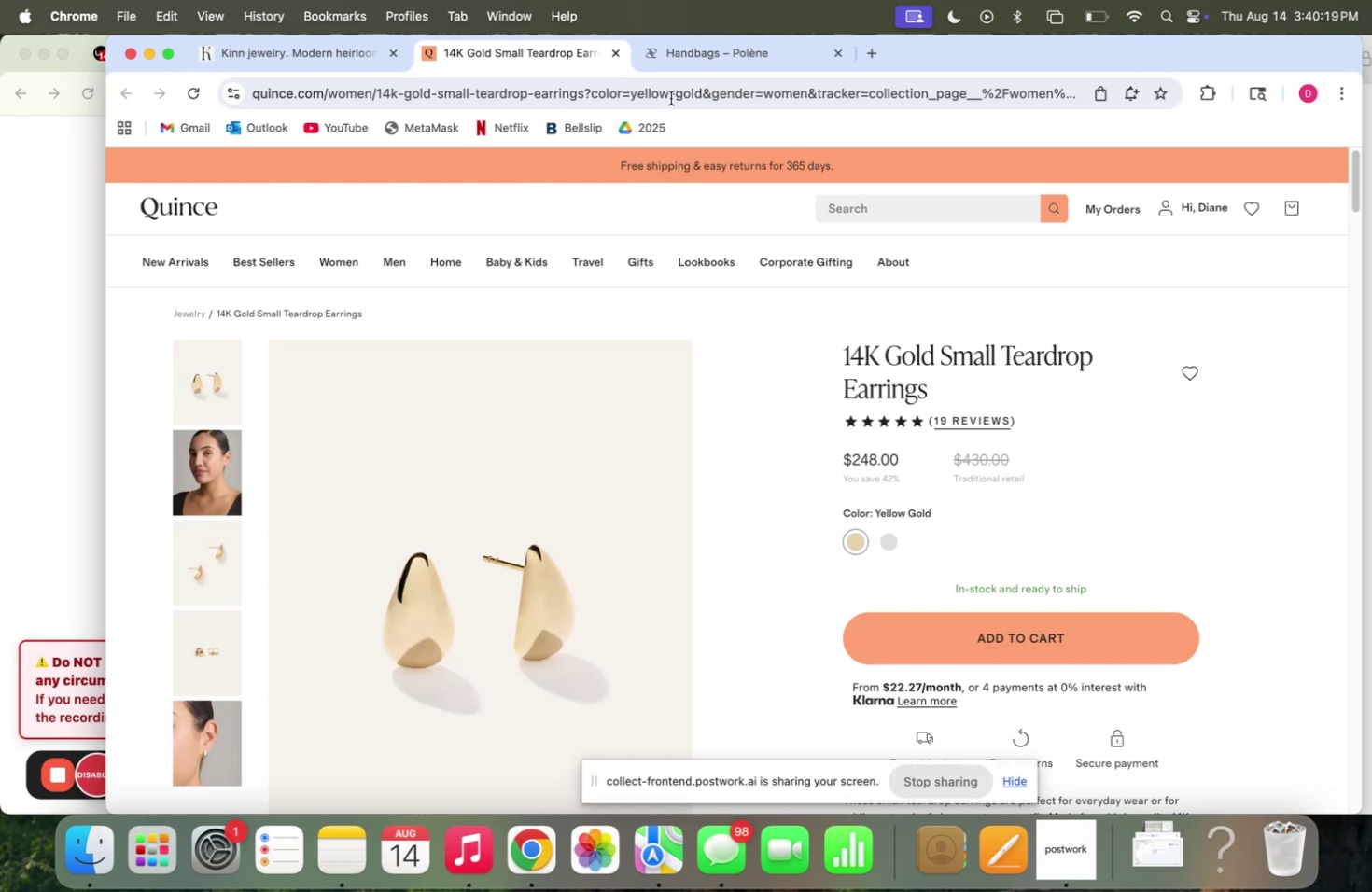 
left_click([325, 54])
 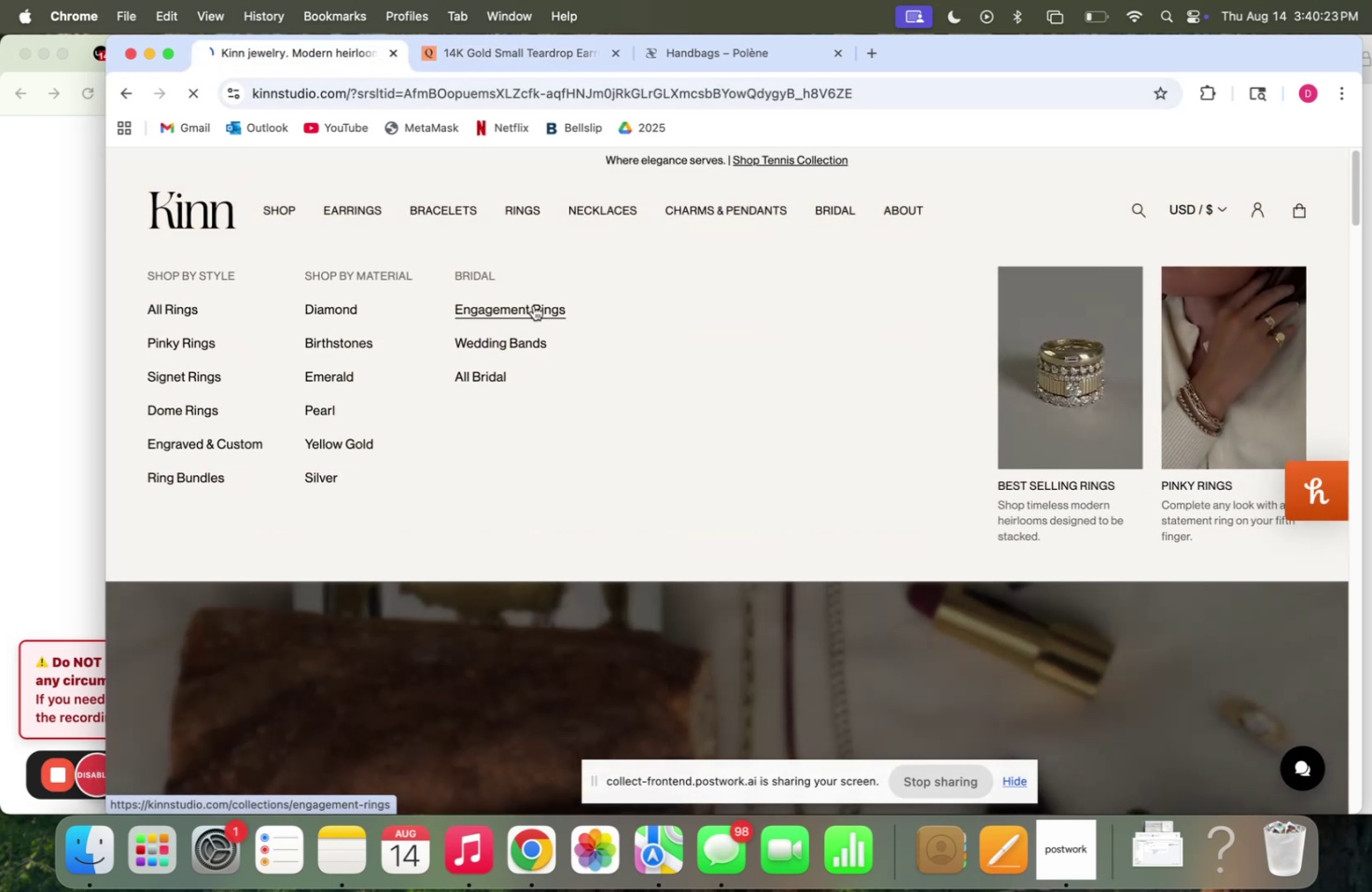 
scroll: coordinate [638, 304], scroll_direction: down, amount: 23.0
 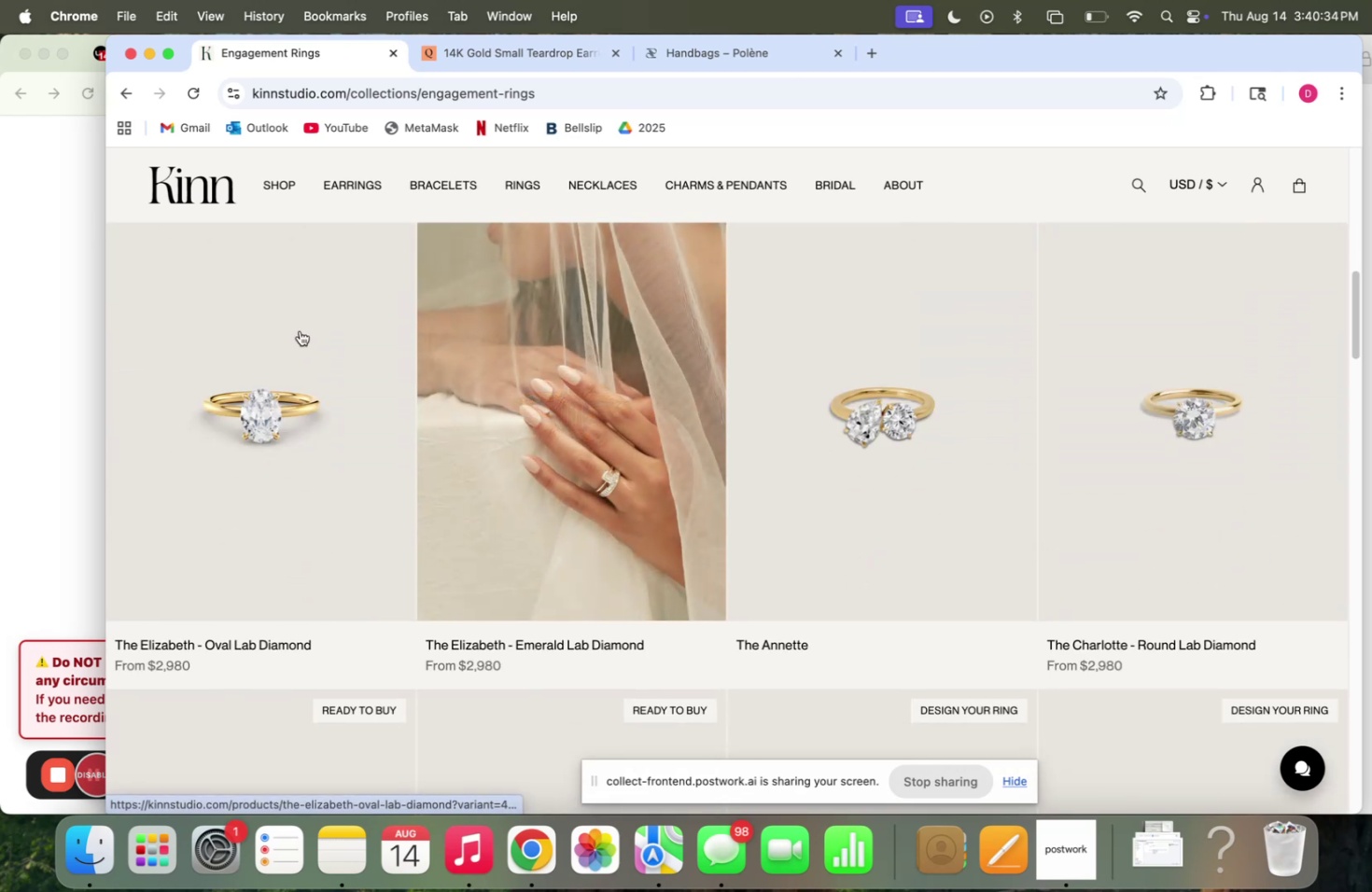 
scroll: coordinate [274, 313], scroll_direction: down, amount: 19.0
 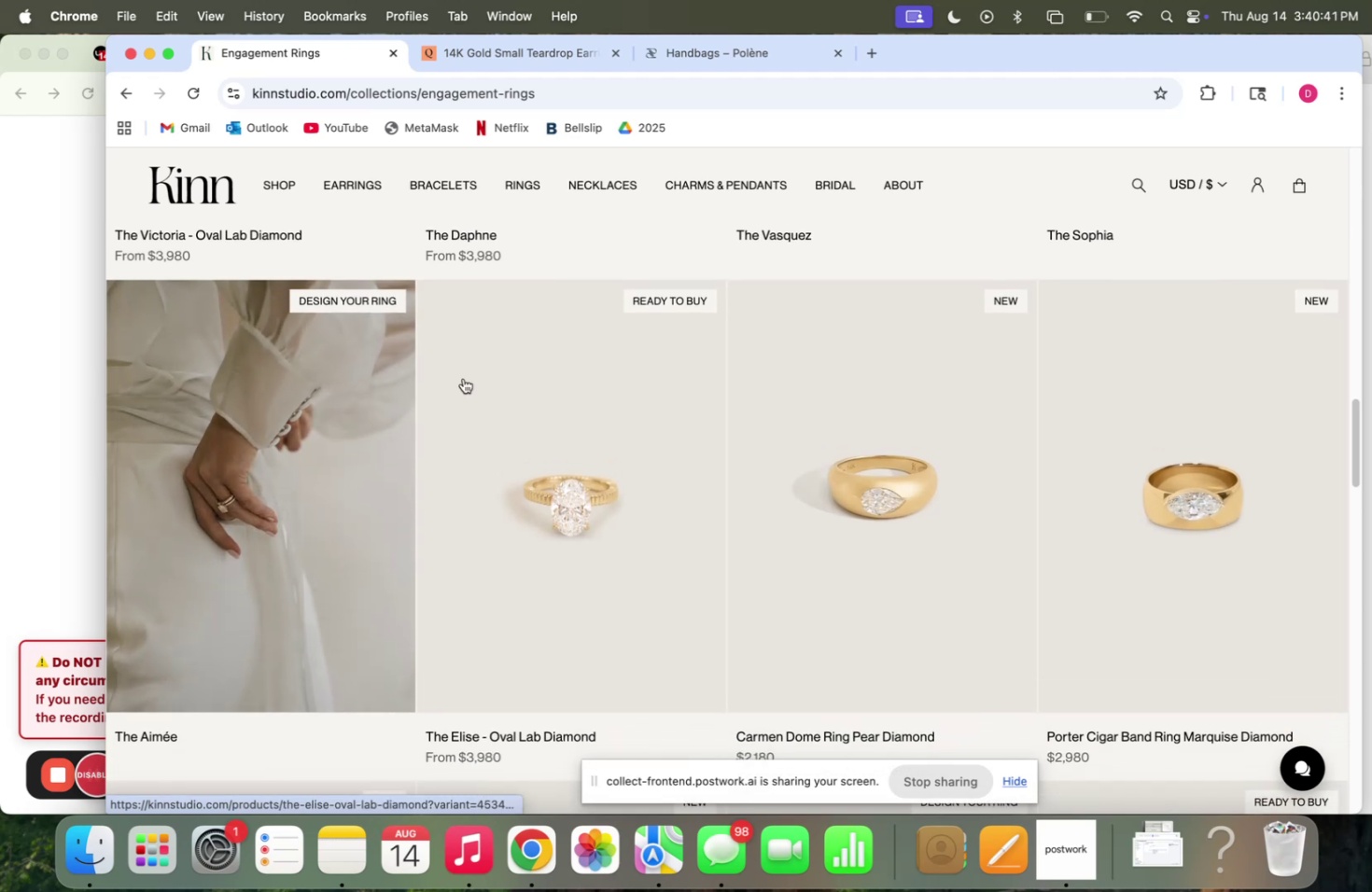 
right_click([511, 388])
 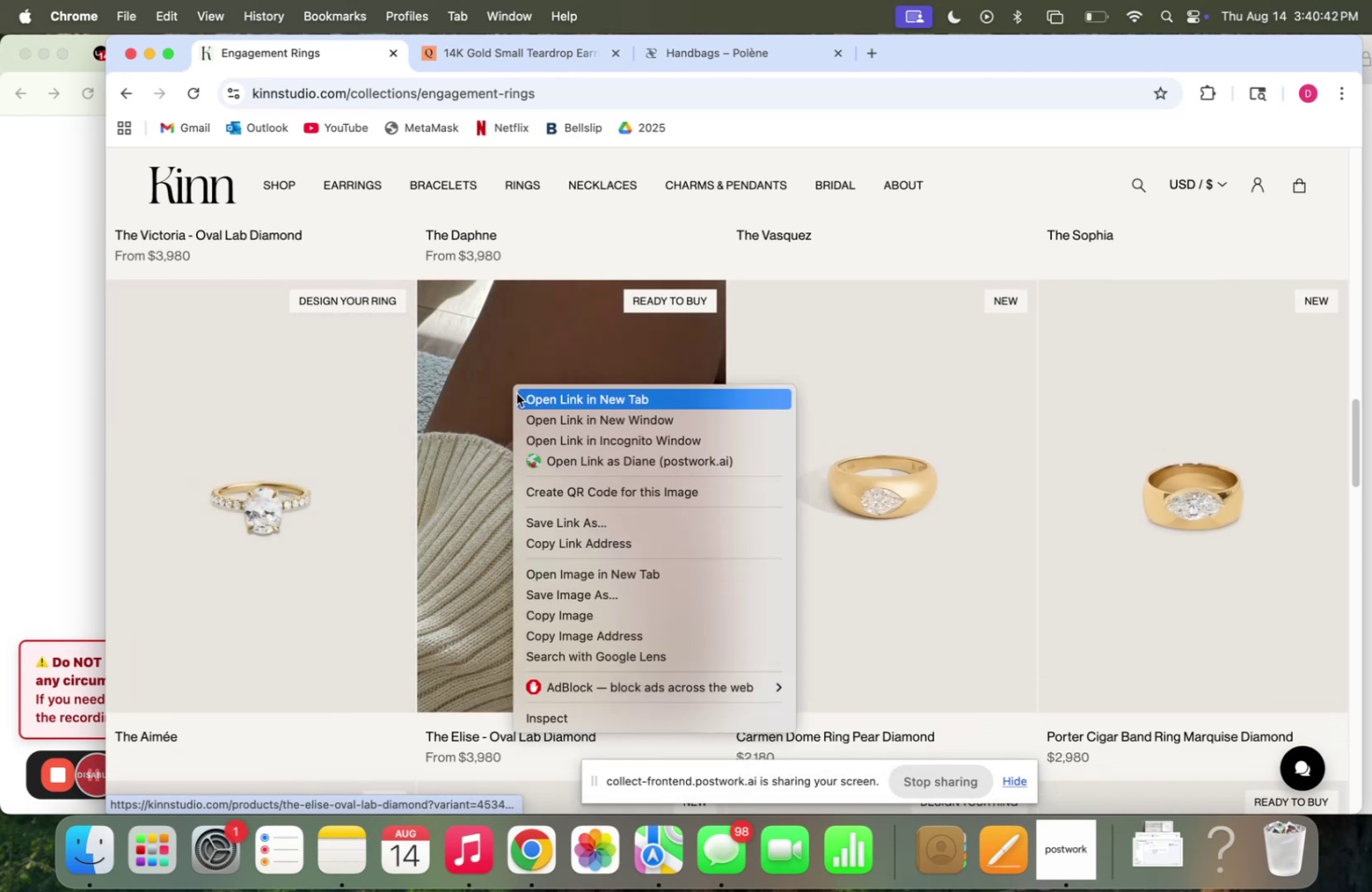 
left_click([517, 393])
 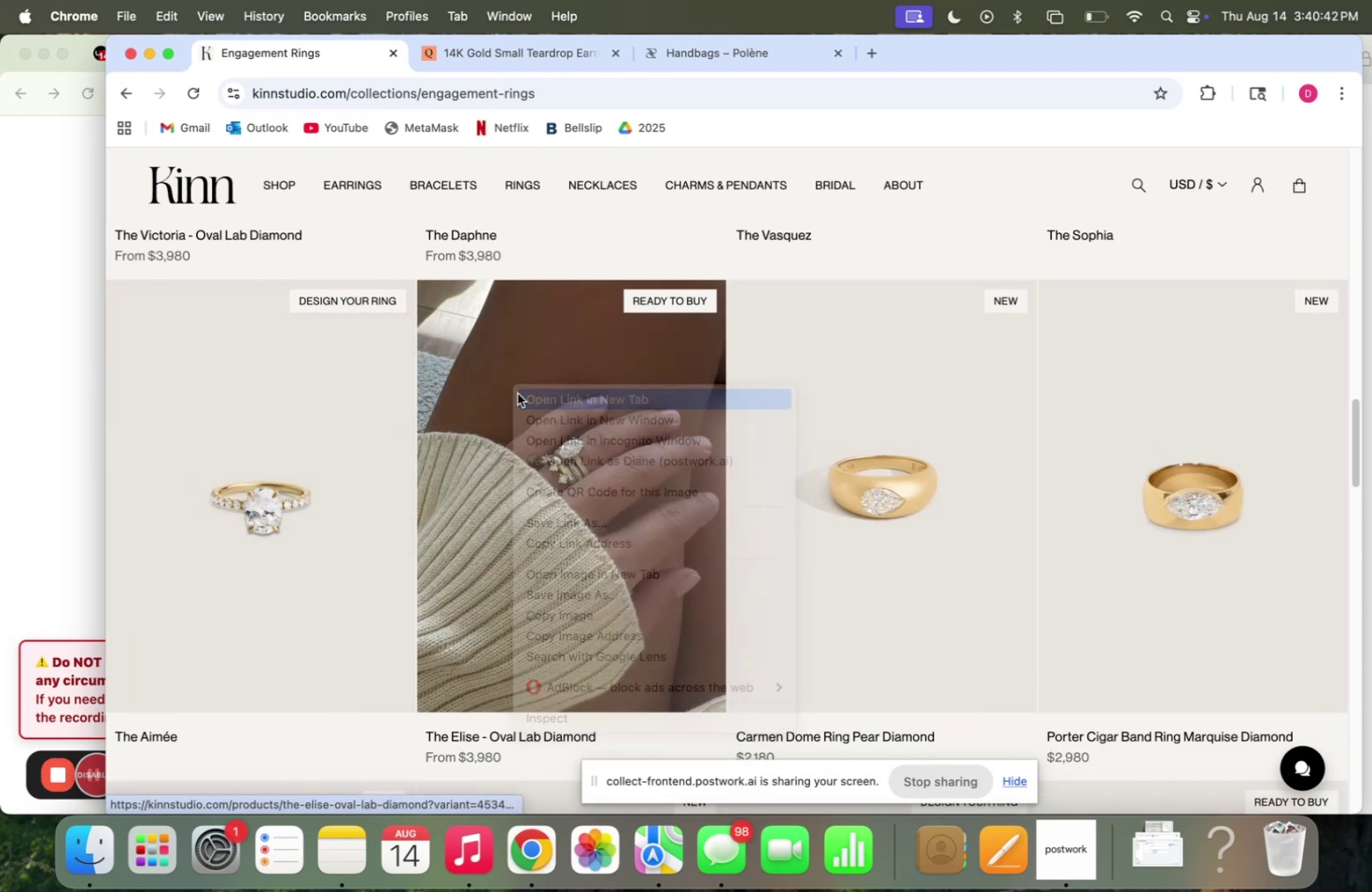 
scroll: coordinate [518, 388], scroll_direction: down, amount: 33.0
 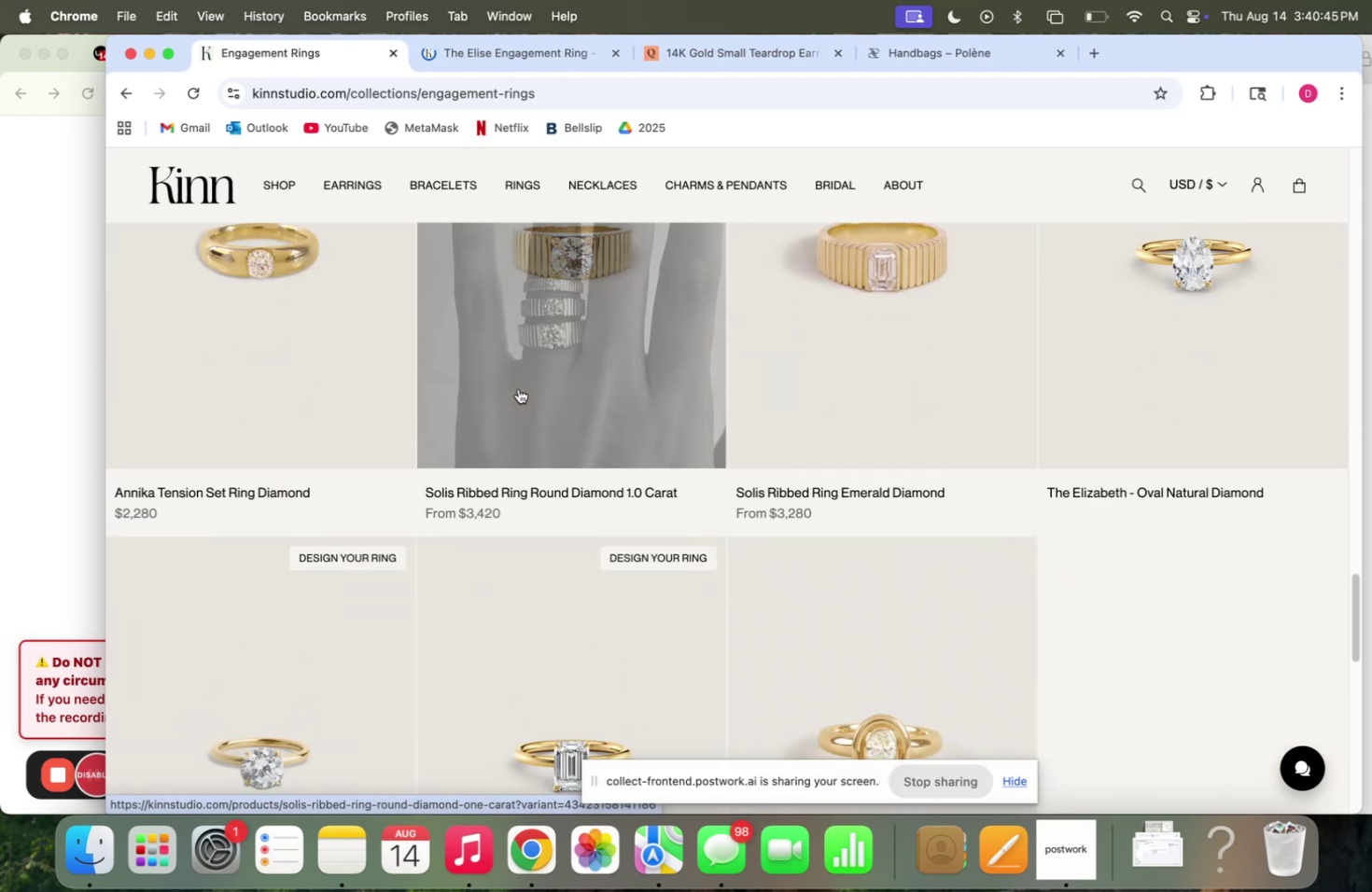 
scroll: coordinate [518, 388], scroll_direction: up, amount: 4.0
 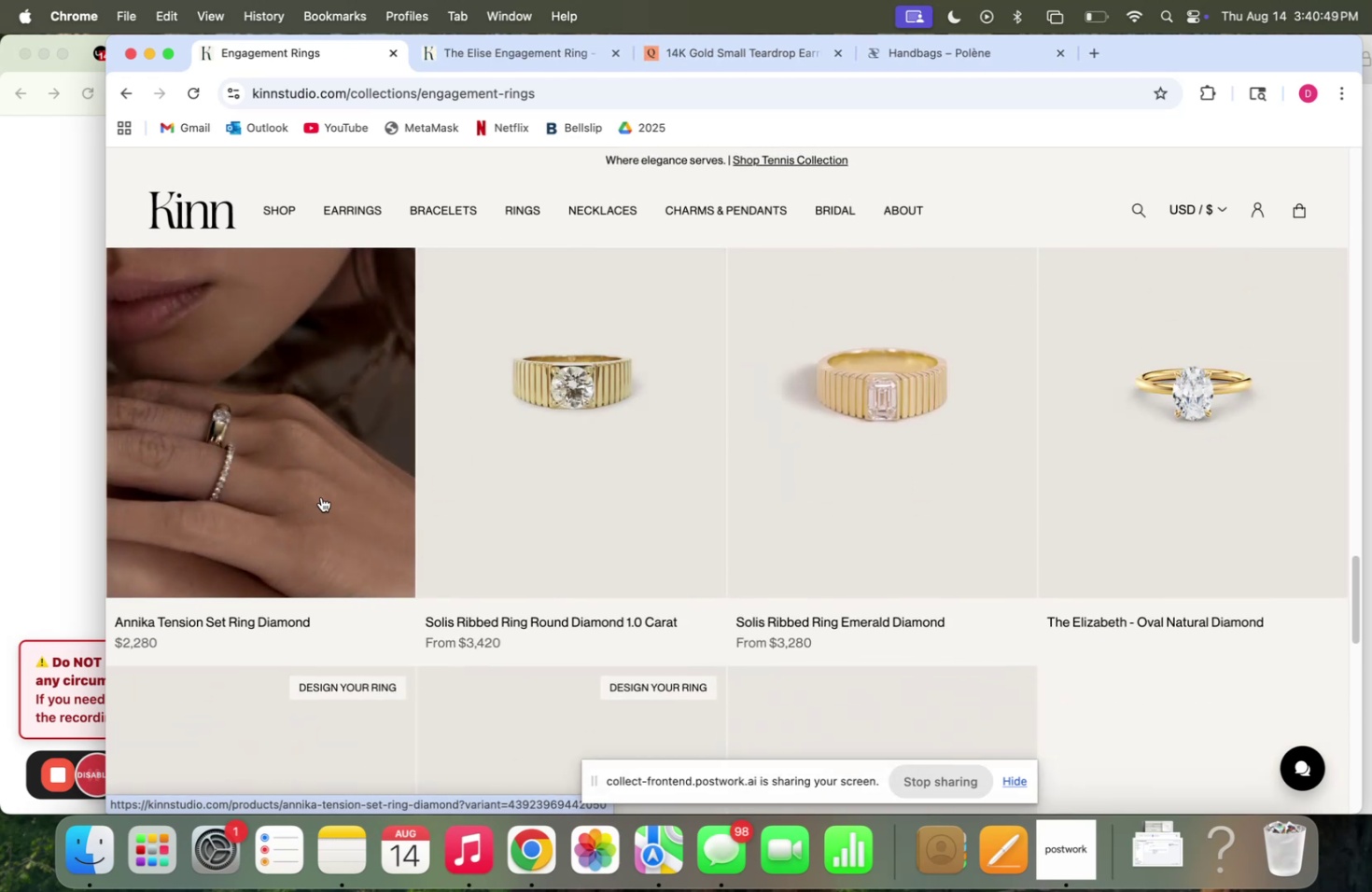 
scroll: coordinate [309, 380], scroll_direction: down, amount: 20.0
 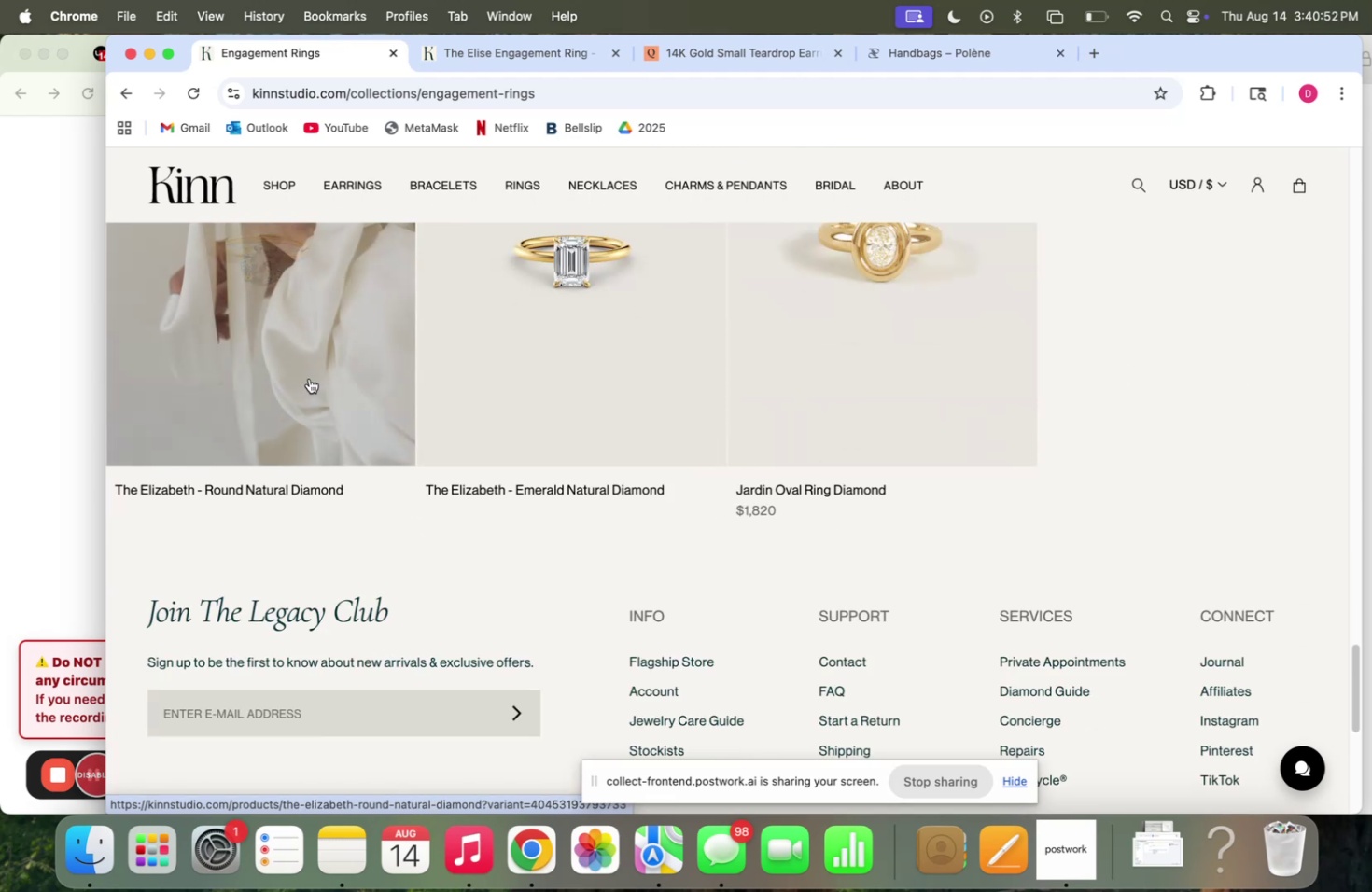 
scroll: coordinate [309, 375], scroll_direction: up, amount: 19.0
 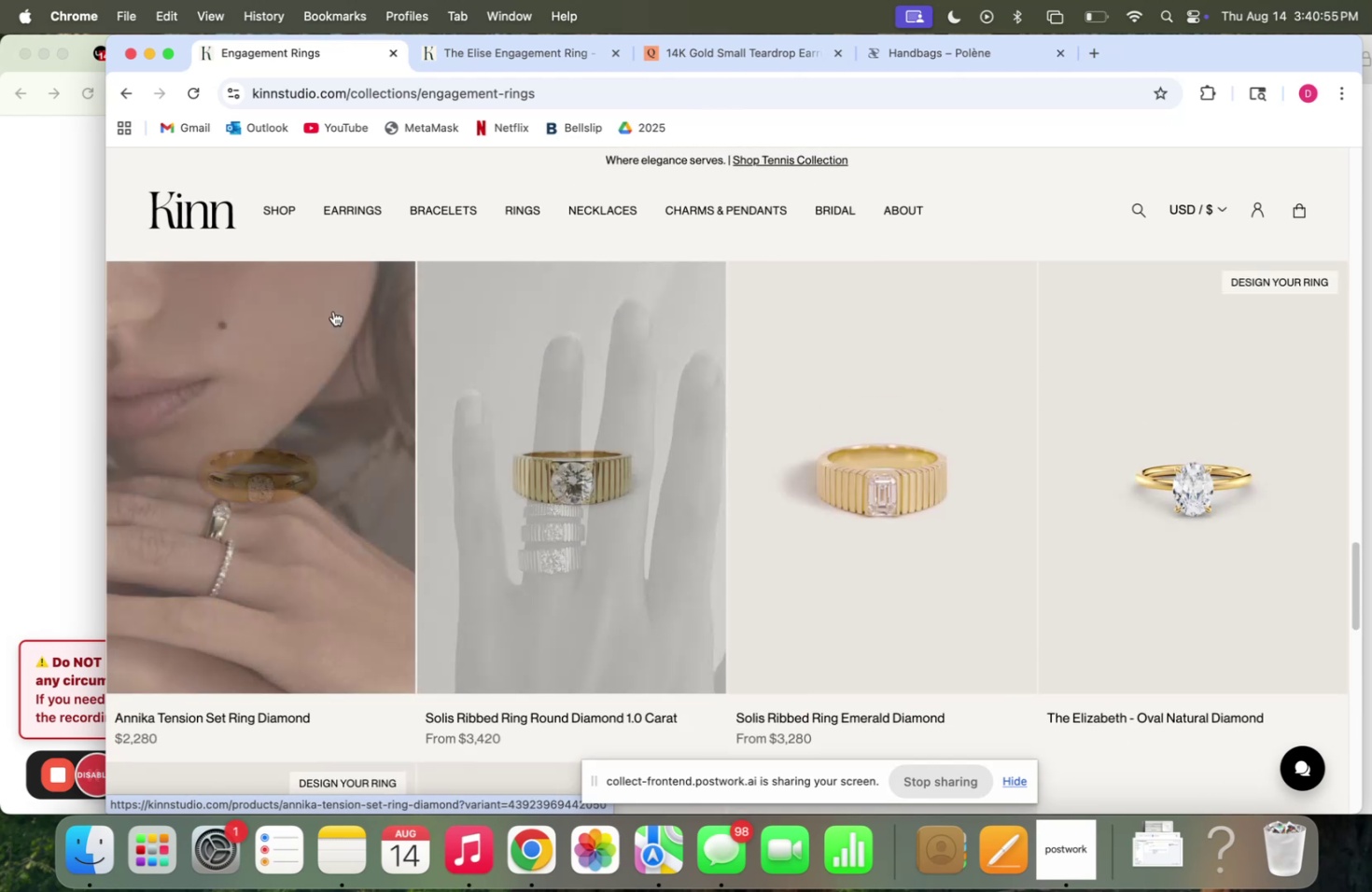 
left_click([352, 315])
 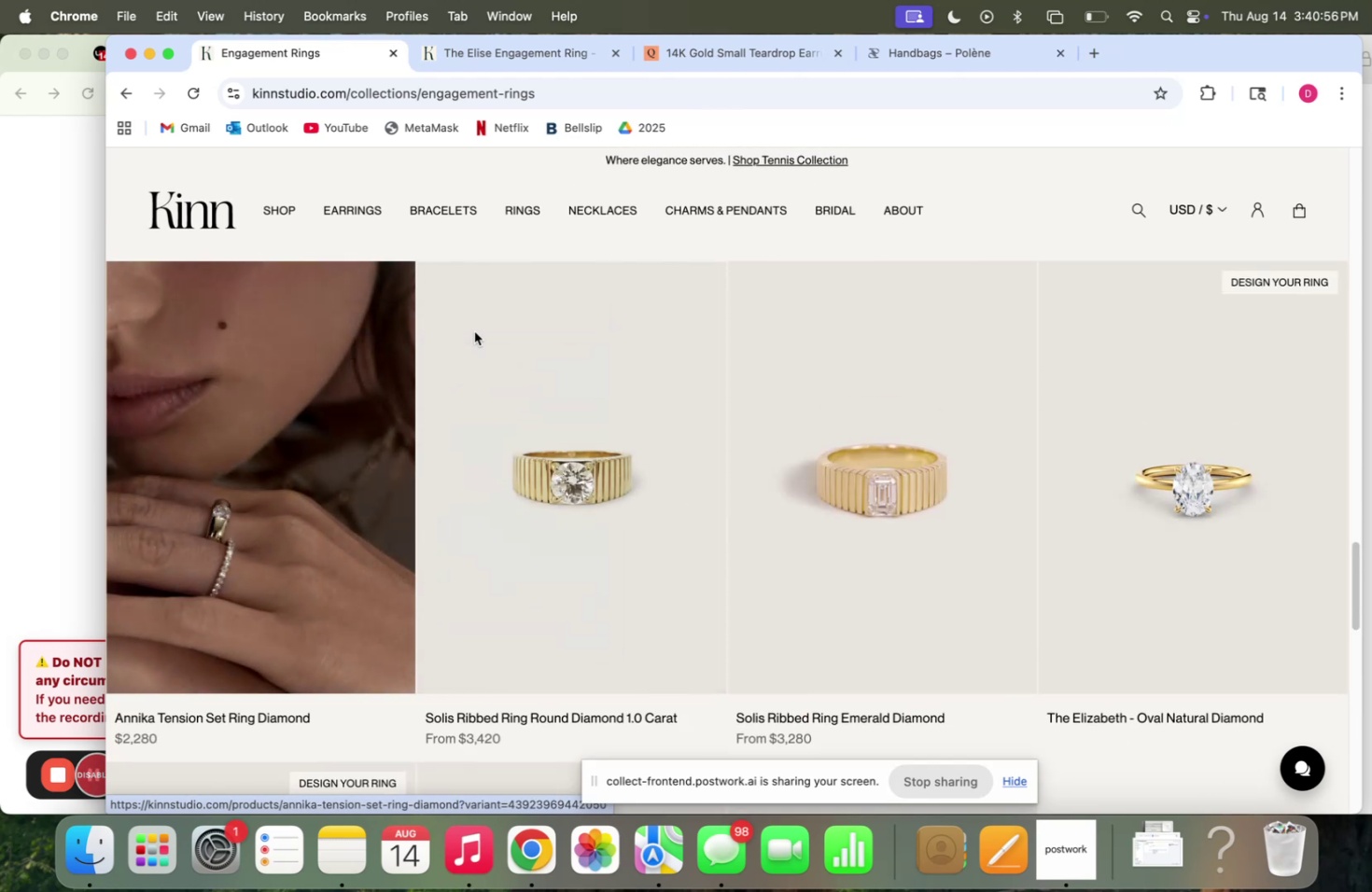 
right_click([474, 330])
 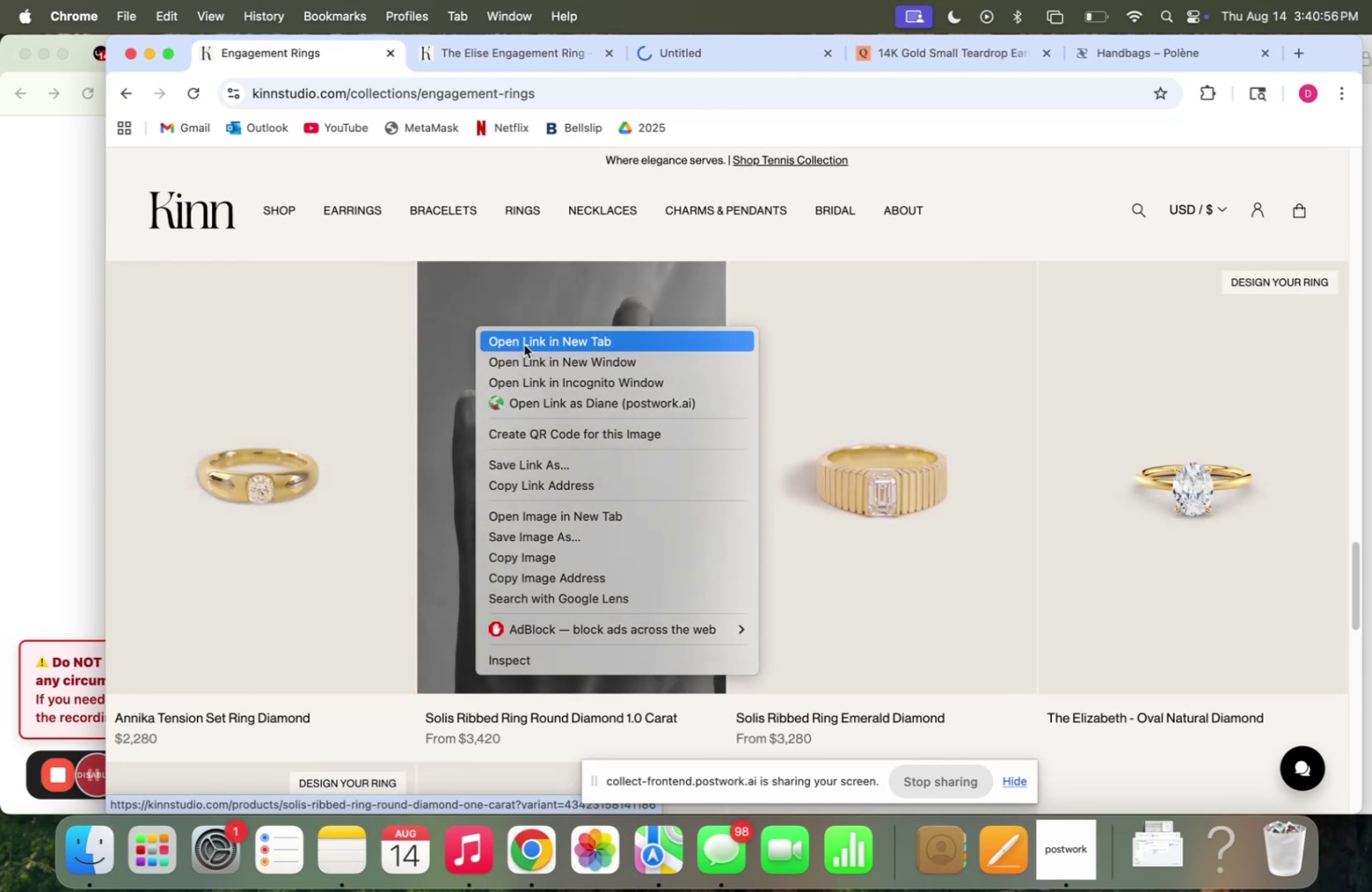 
left_click([531, 346])
 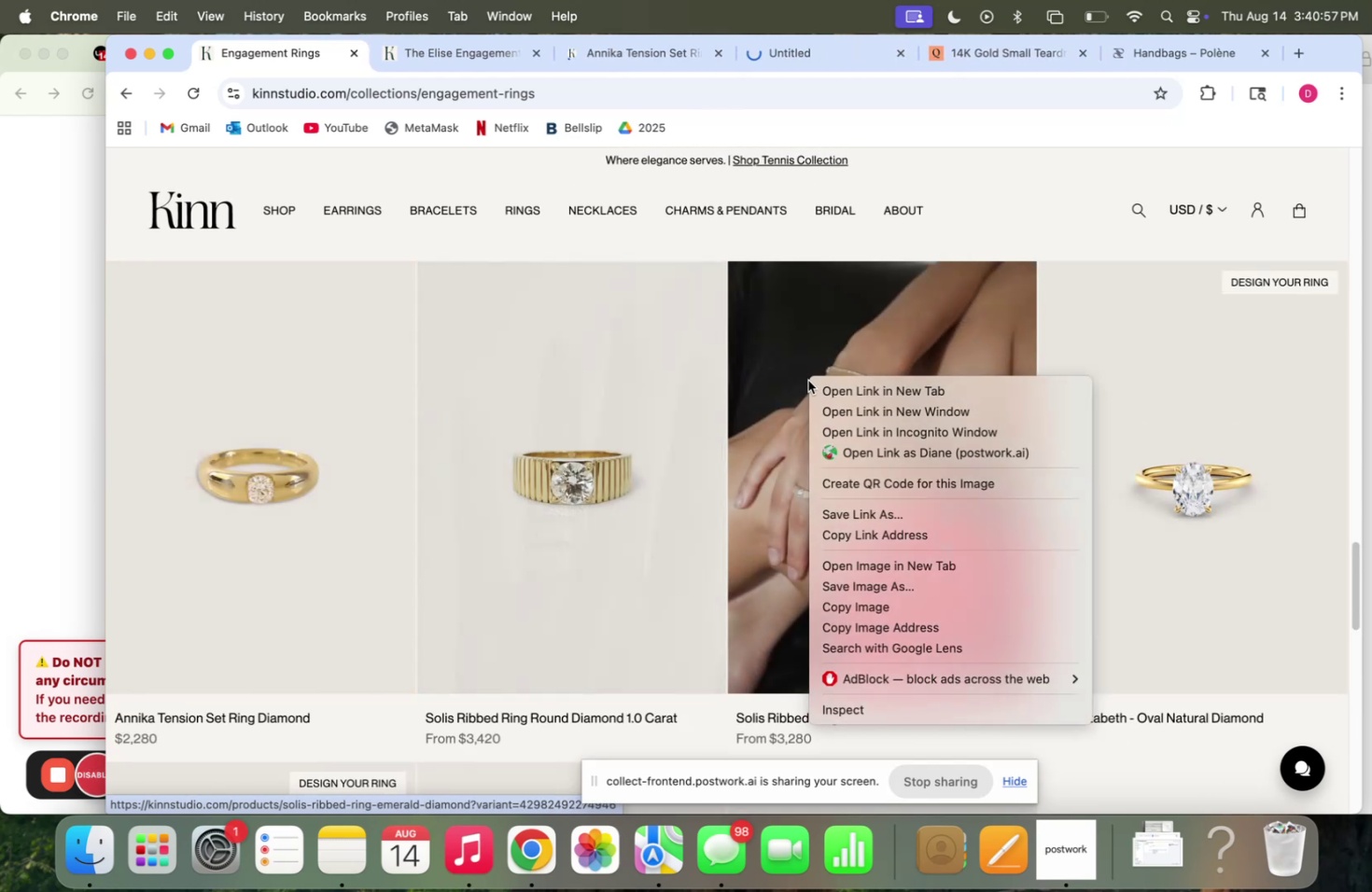 
left_click([832, 385])
 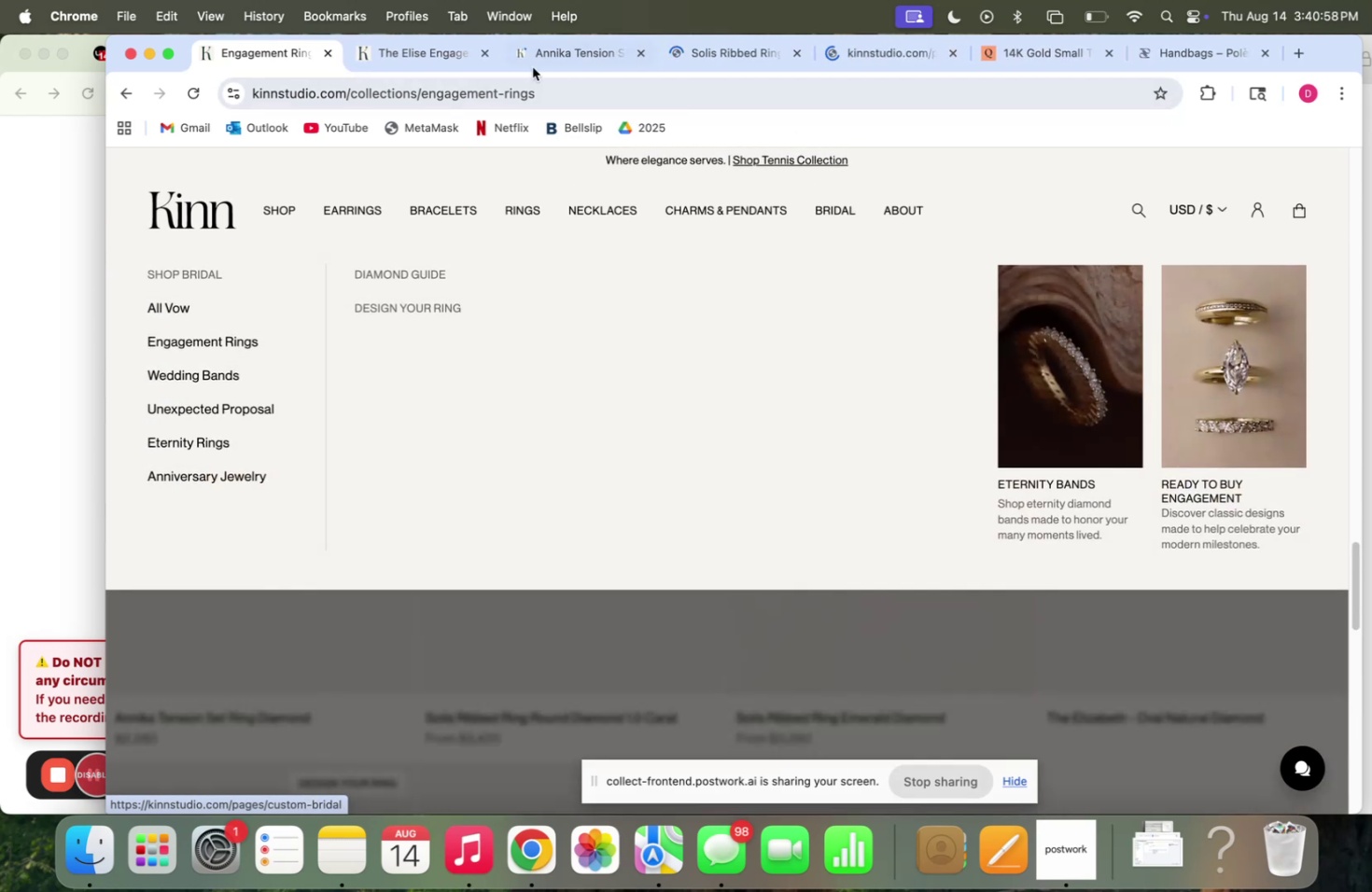 
left_click([374, 49])
 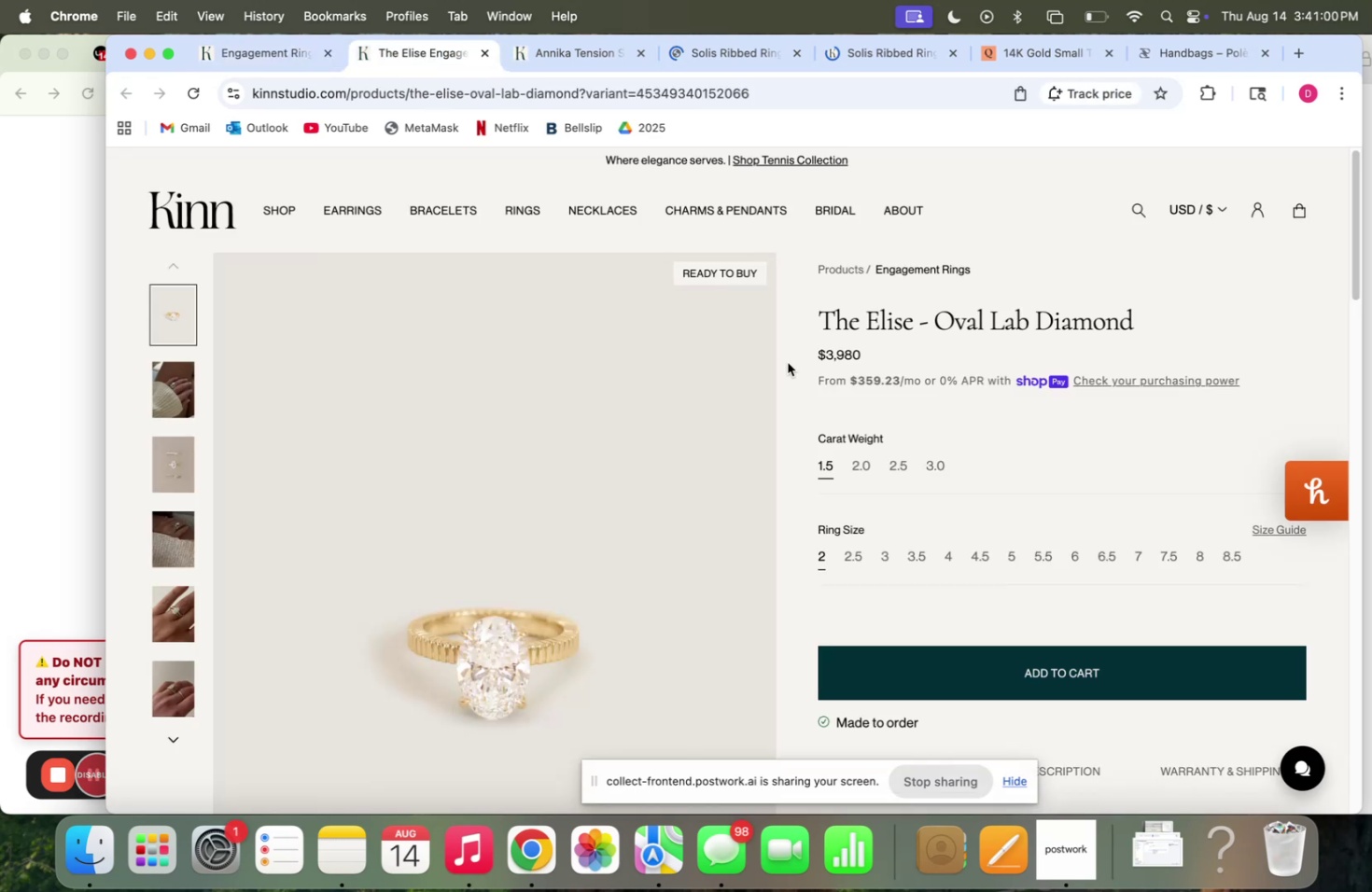 
scroll: coordinate [859, 463], scroll_direction: down, amount: 6.0
 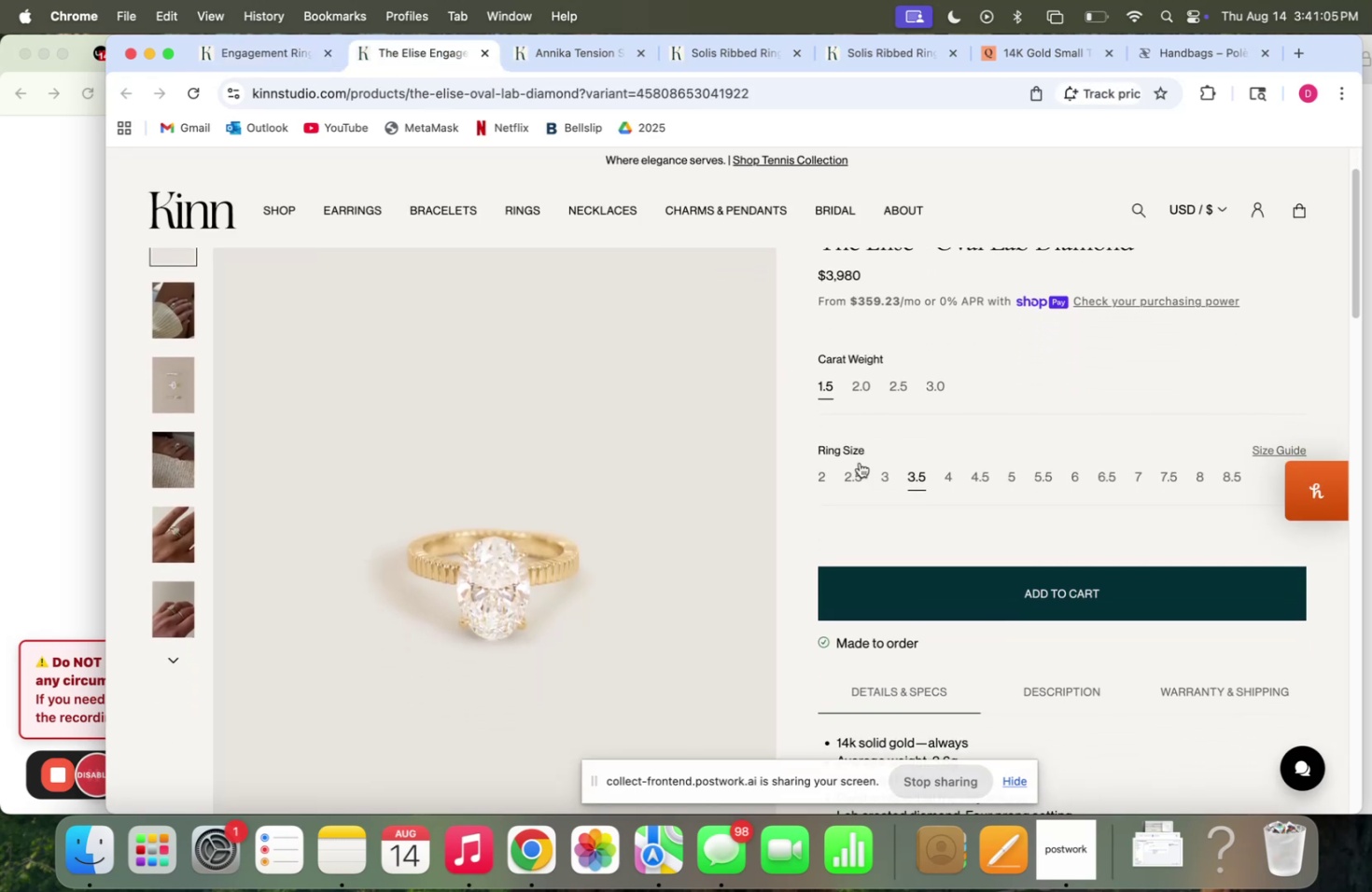 
scroll: coordinate [859, 462], scroll_direction: up, amount: 2.0
 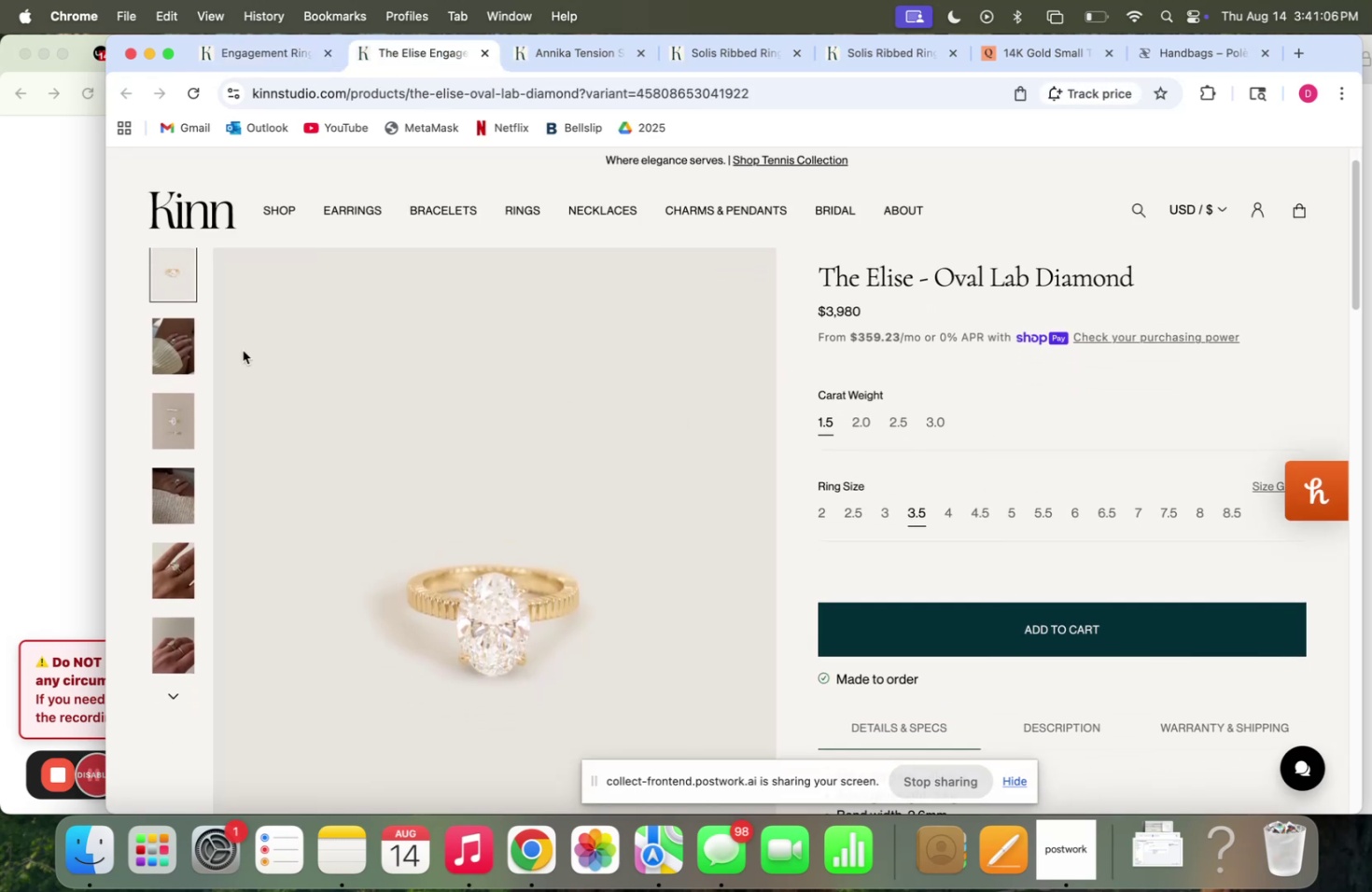 
left_click([177, 348])
 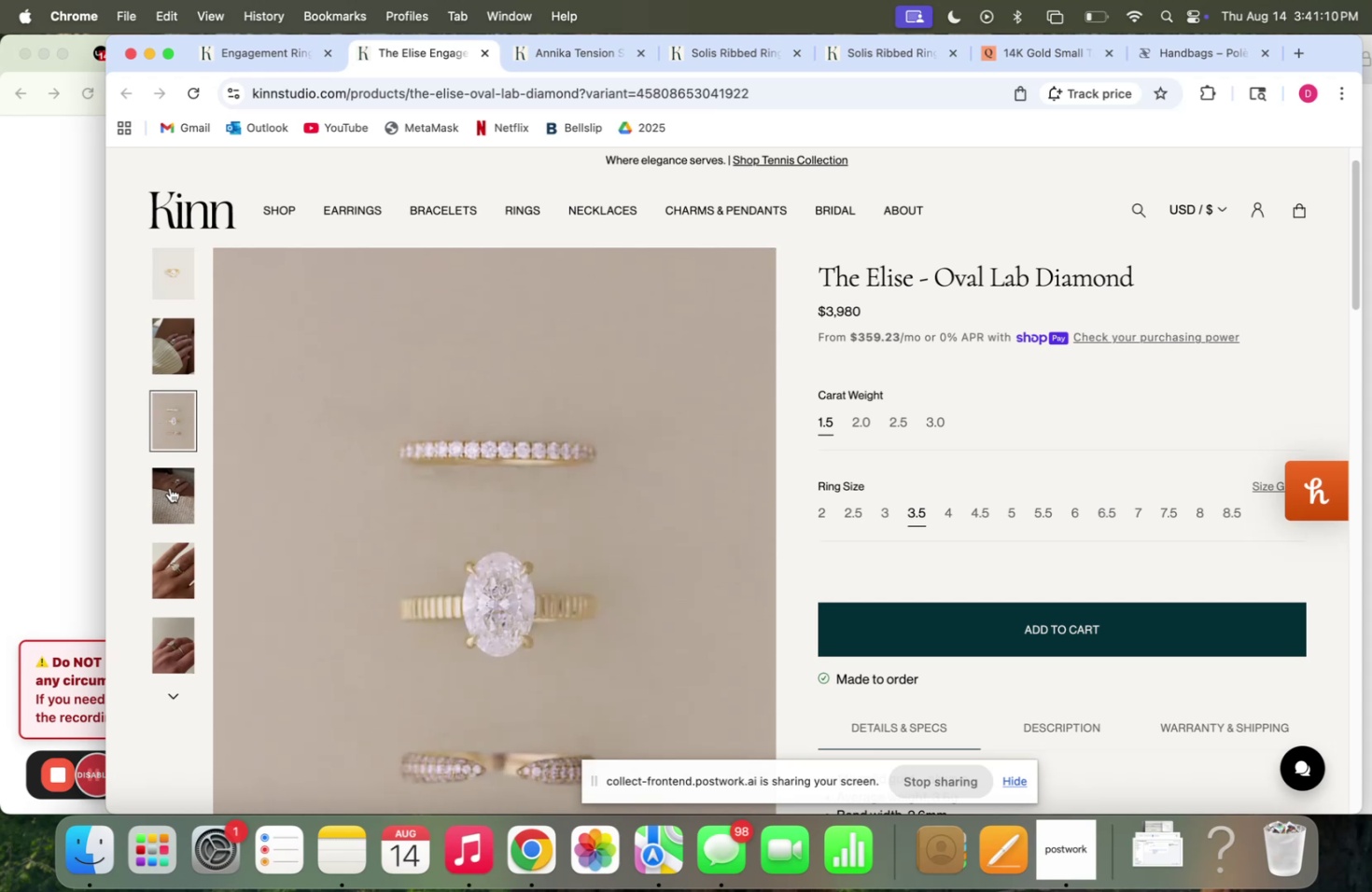 
scroll: coordinate [173, 475], scroll_direction: down, amount: 19.0
 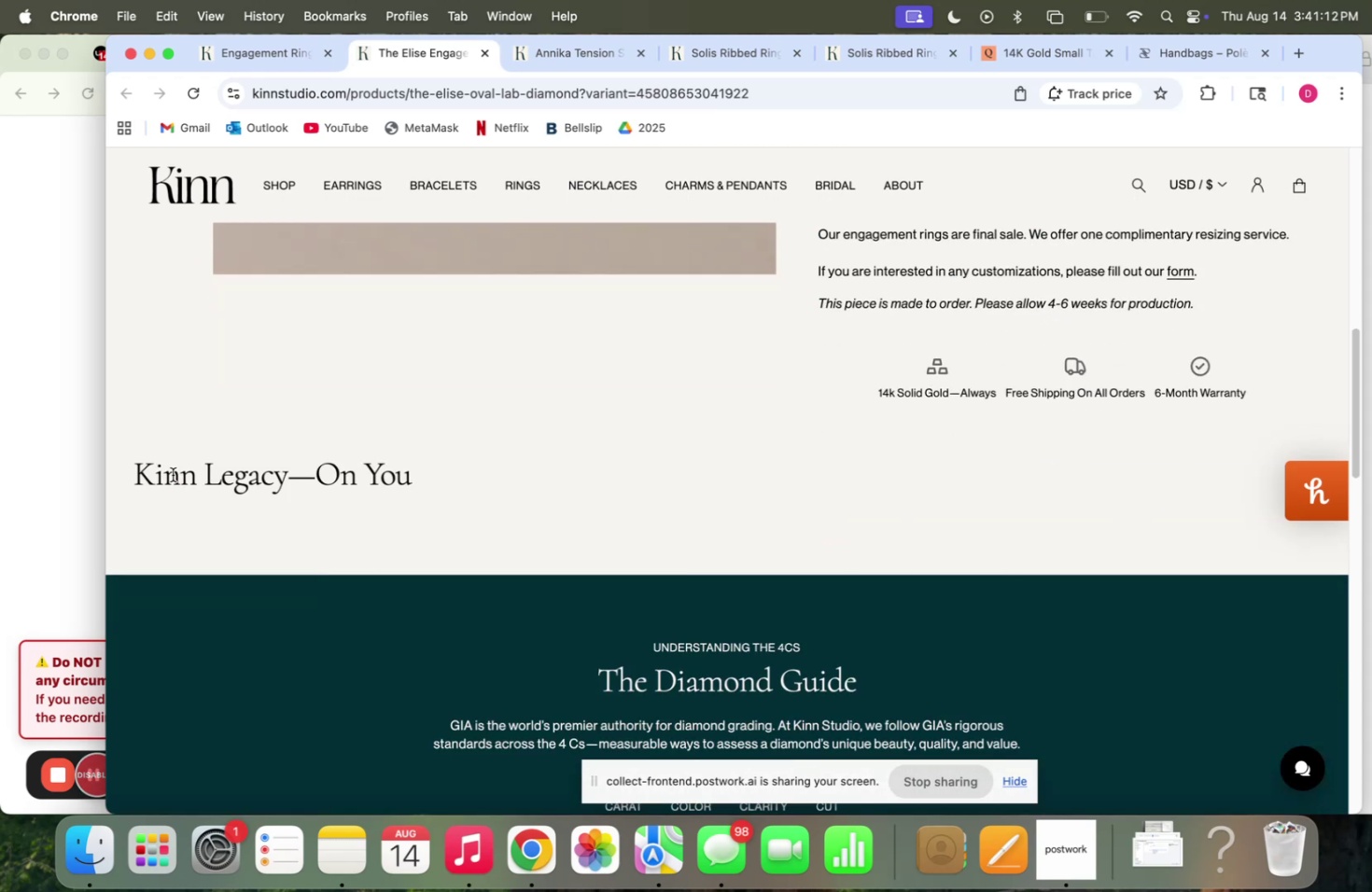 
scroll: coordinate [174, 467], scroll_direction: up, amount: 24.0
 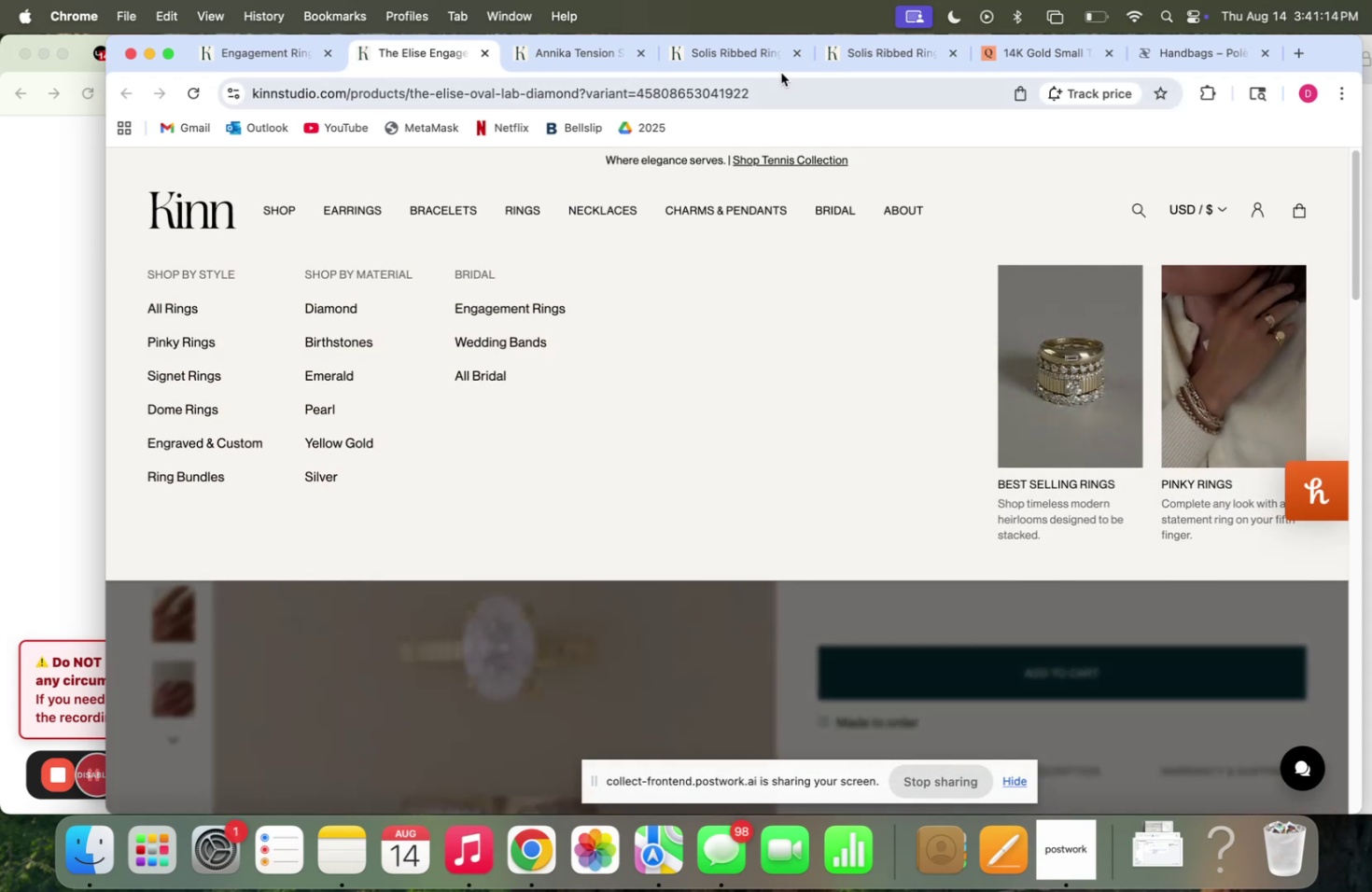 
left_click([545, 60])
 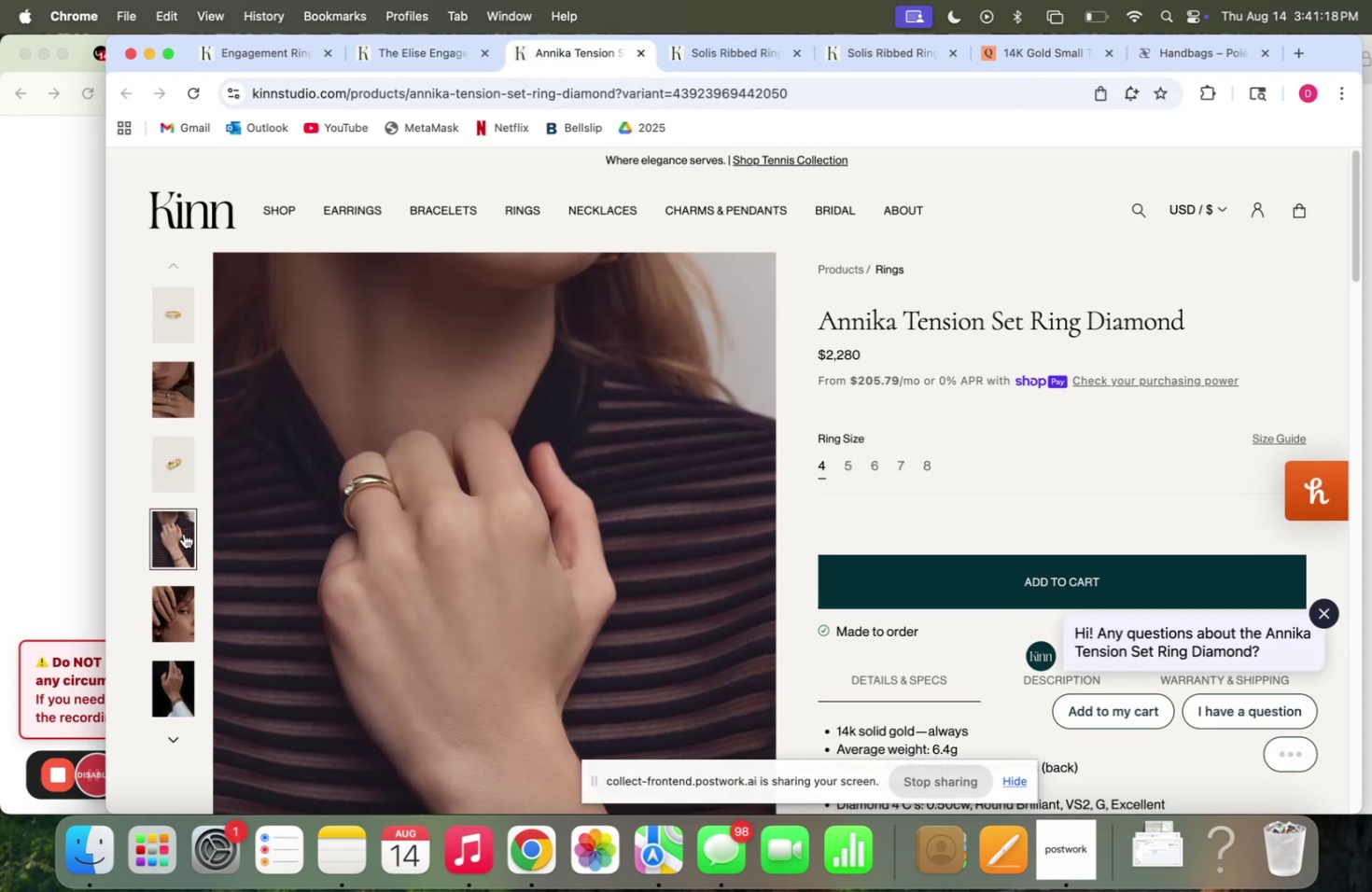 
wait(5.64)
 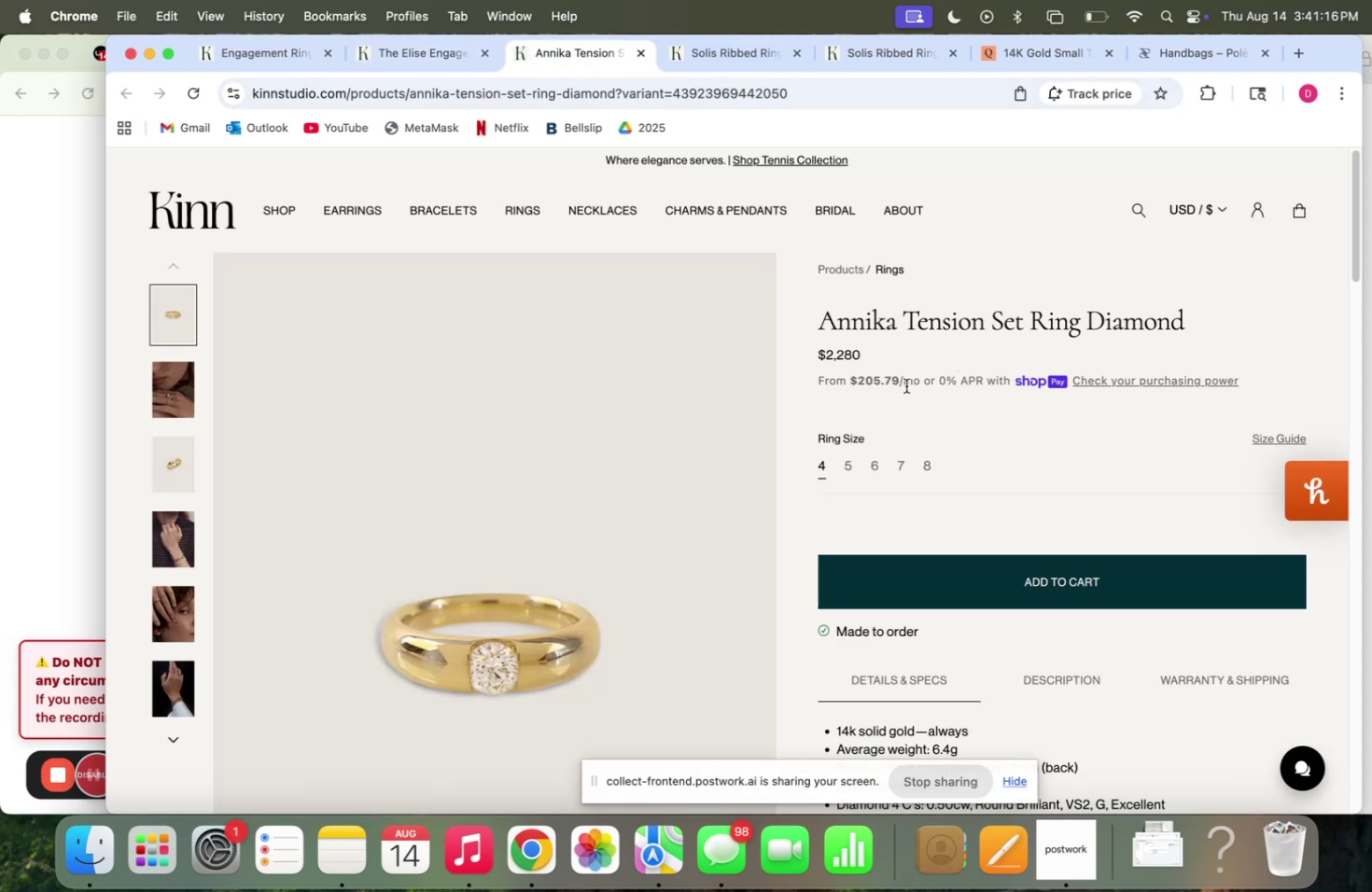 
left_click([188, 397])
 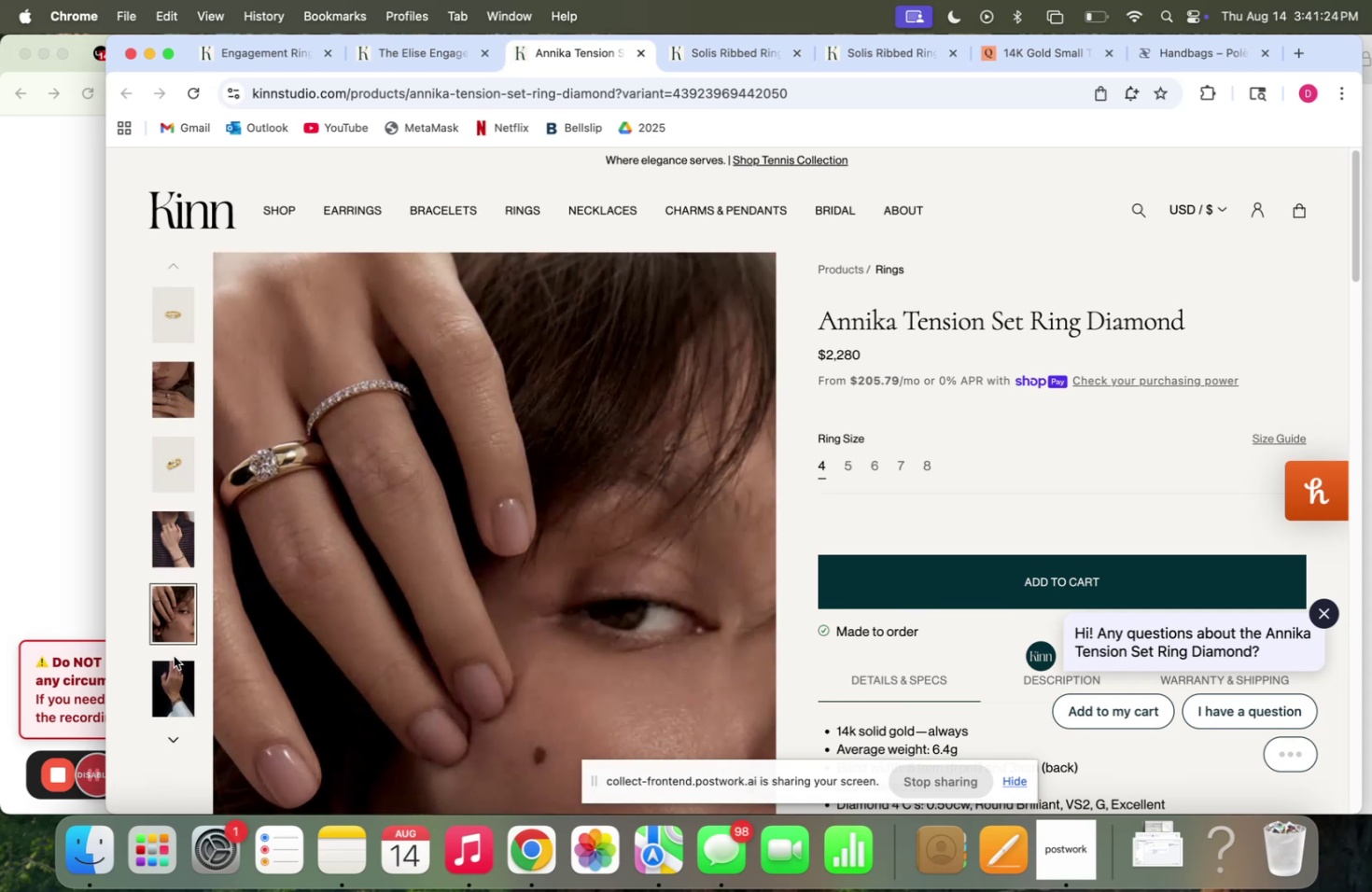 
wait(5.79)
 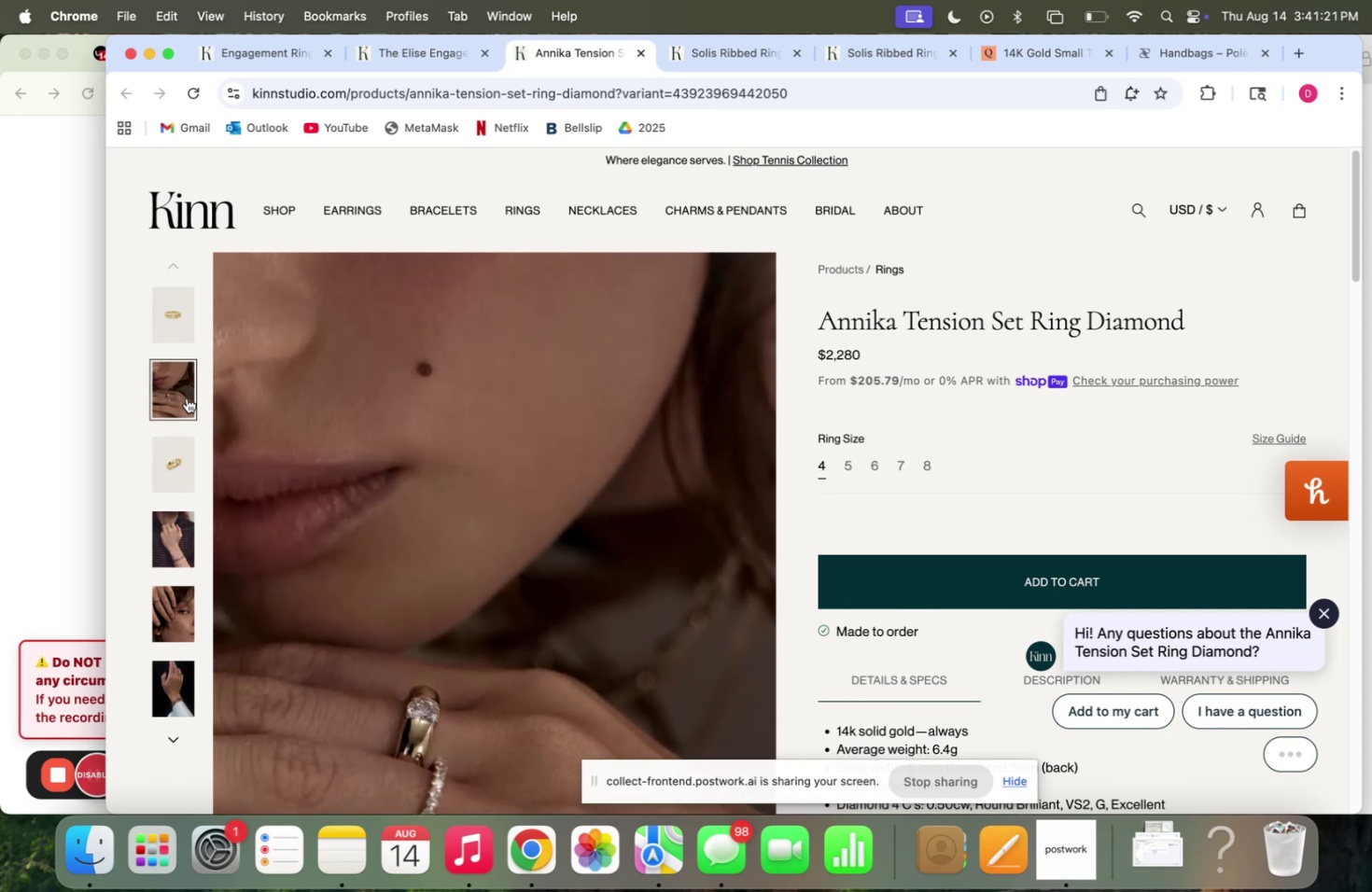 
left_click([175, 651])
 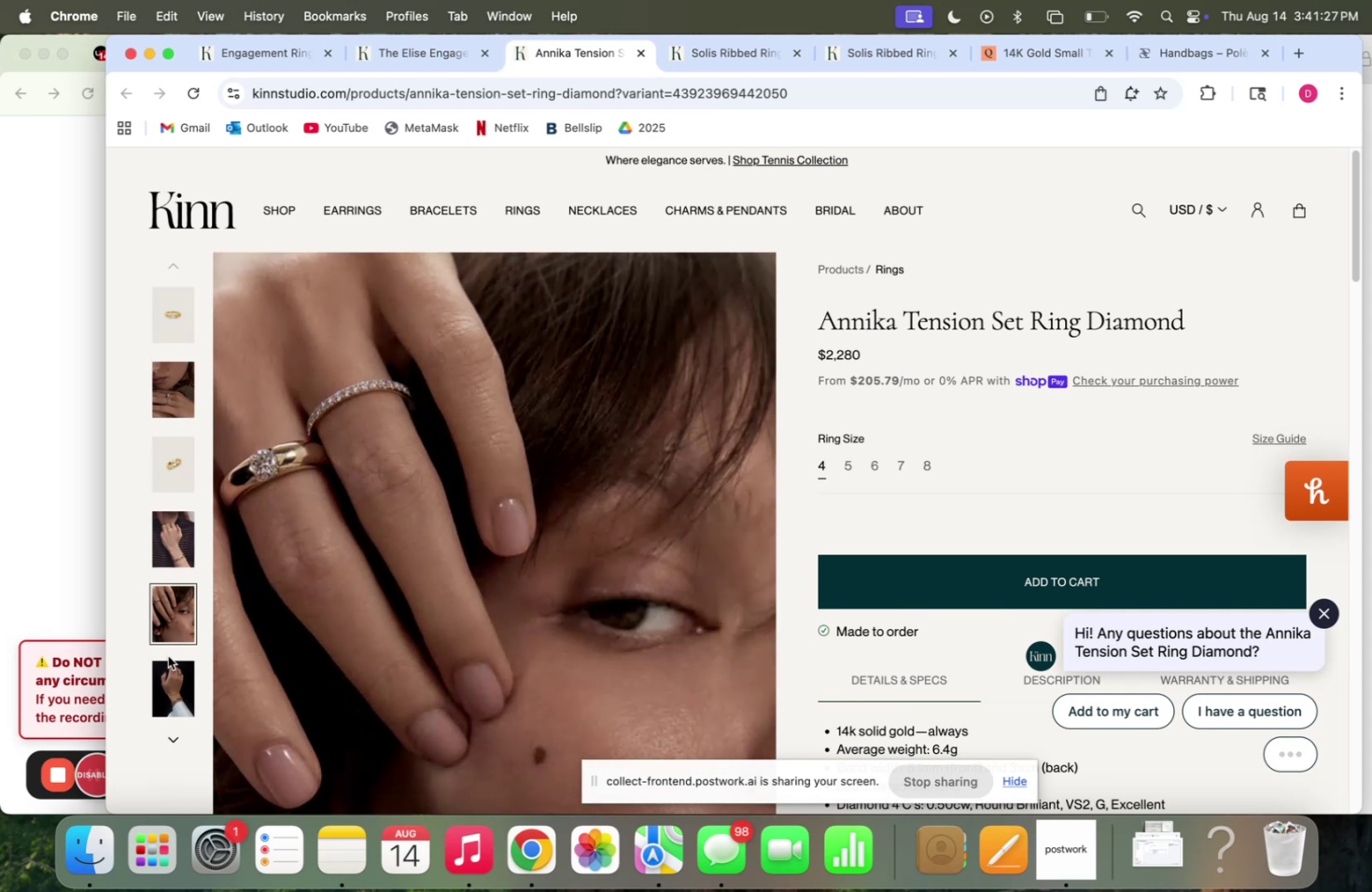 
left_click([168, 672])
 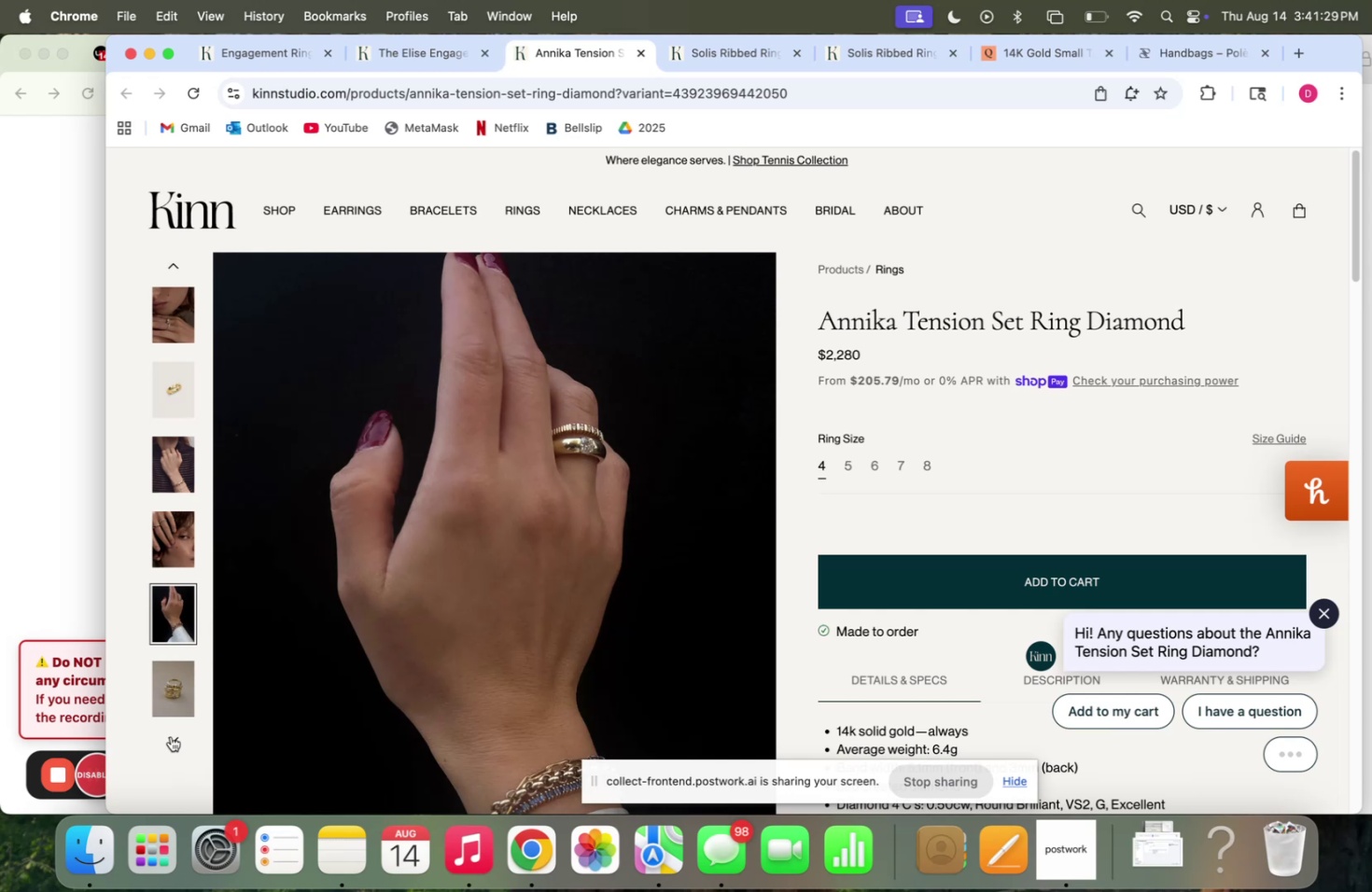 
left_click([172, 676])
 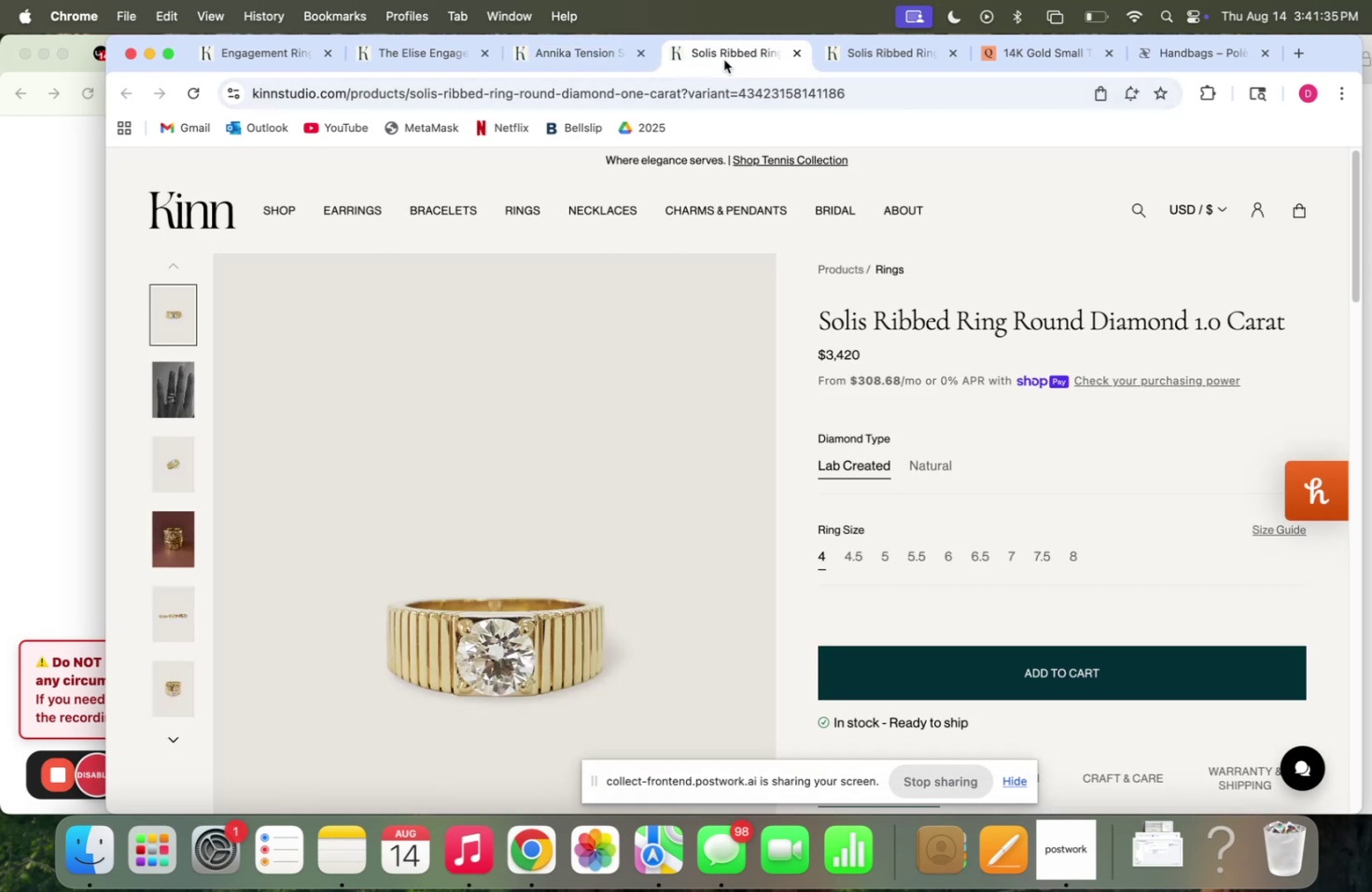 
wait(7.67)
 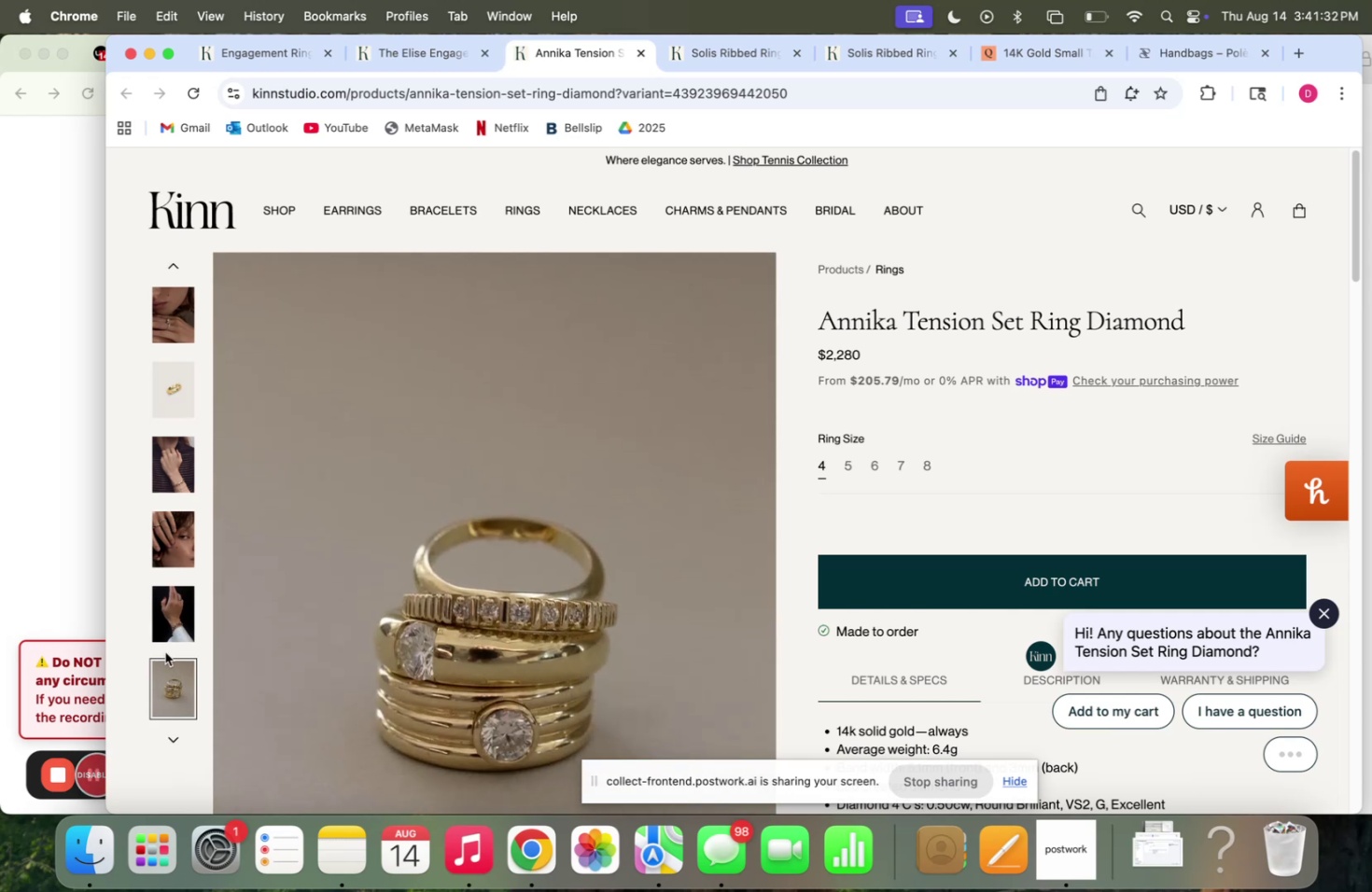 
scroll: coordinate [962, 720], scroll_direction: down, amount: 8.0
 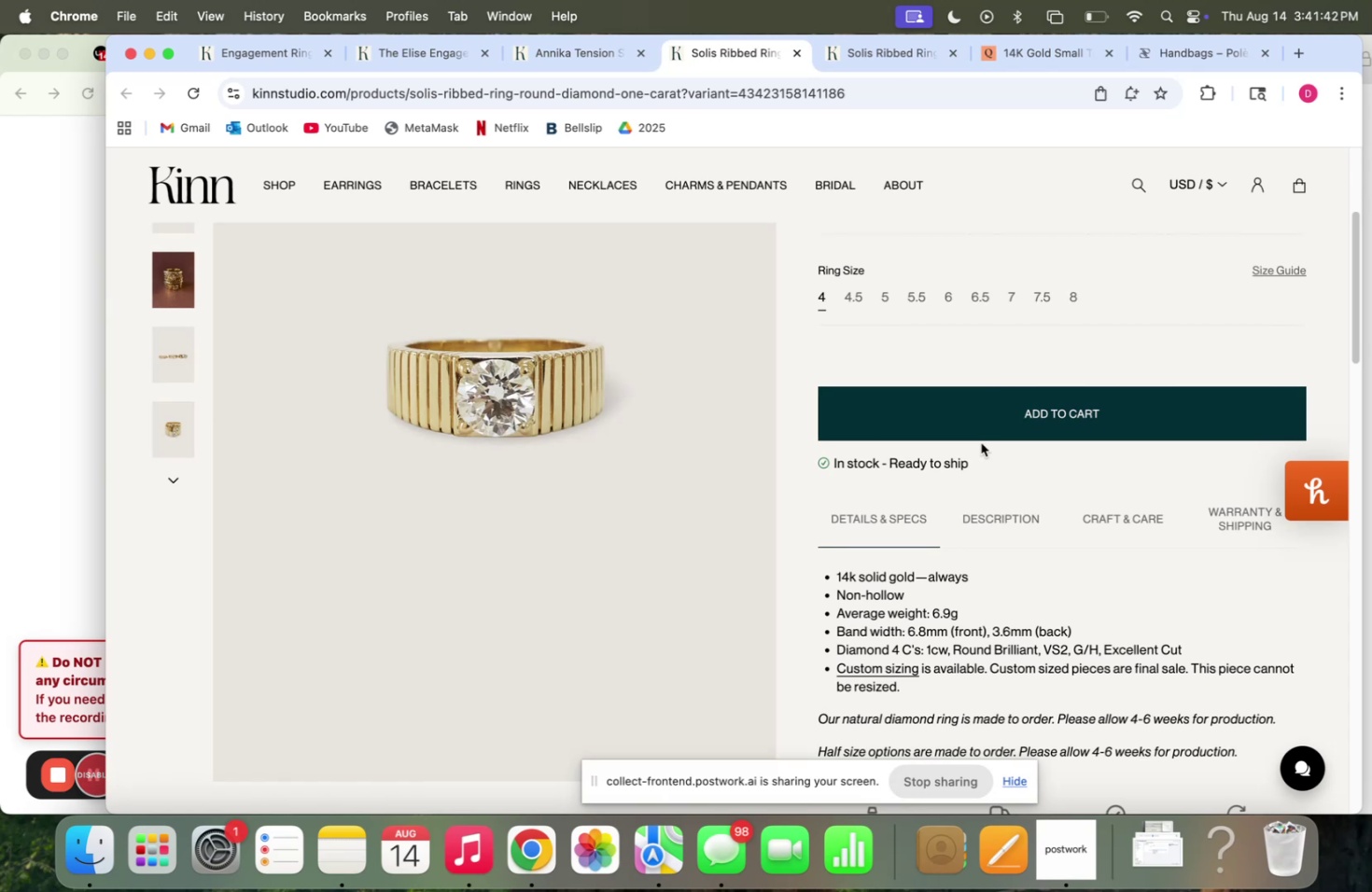 
wait(5.05)
 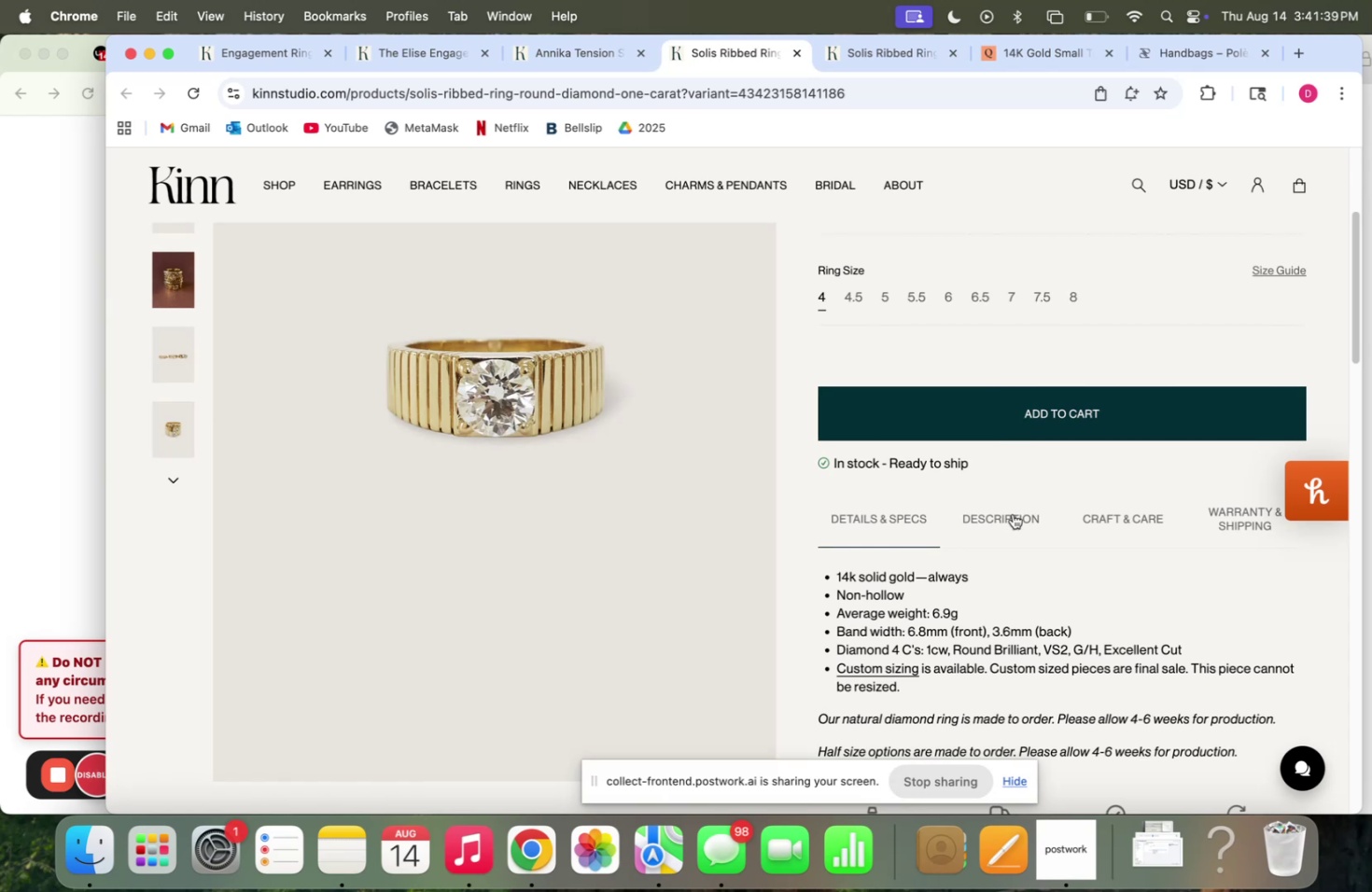 
left_click([892, 53])
 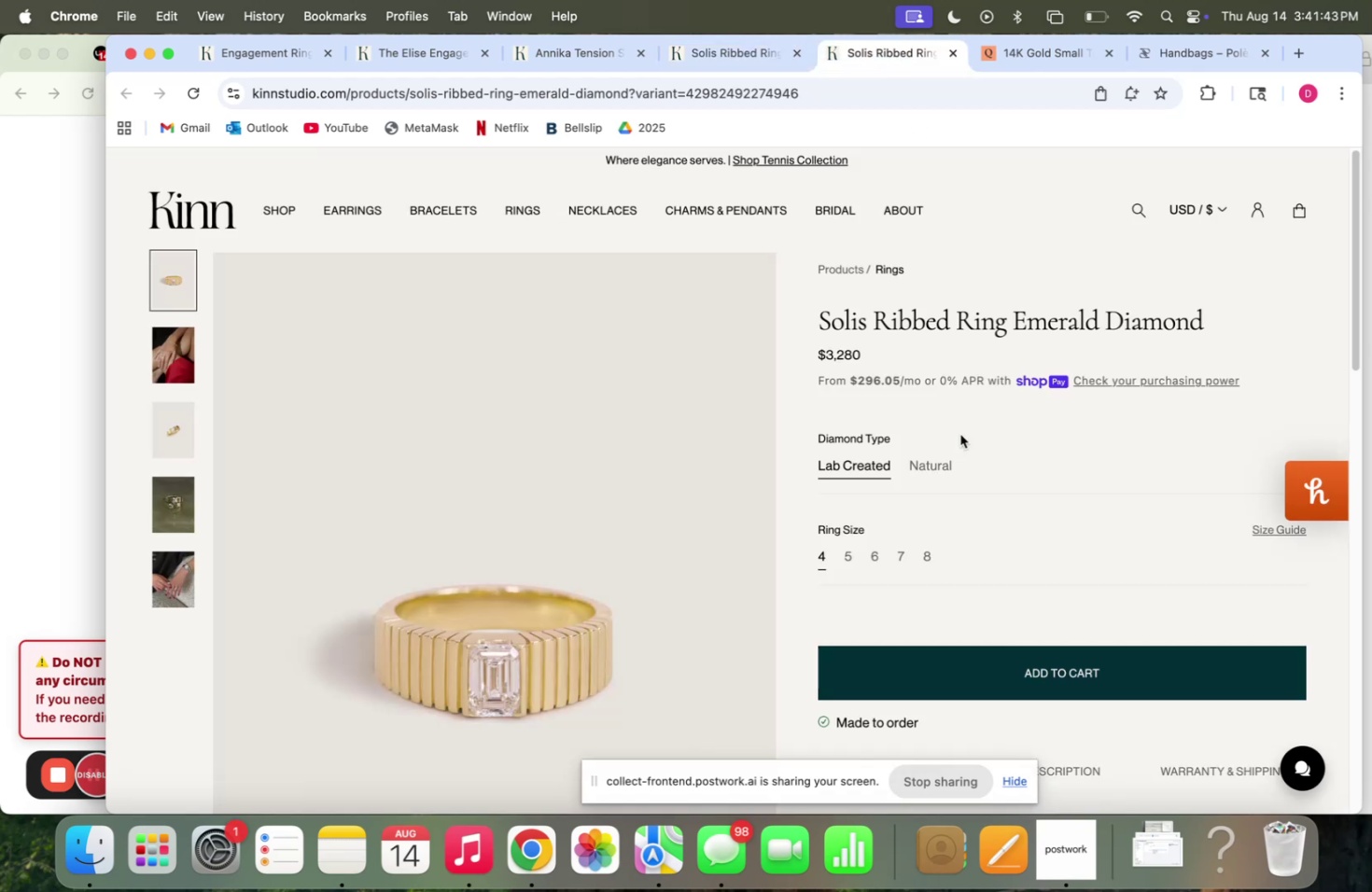 
scroll: coordinate [959, 435], scroll_direction: down, amount: 9.0
 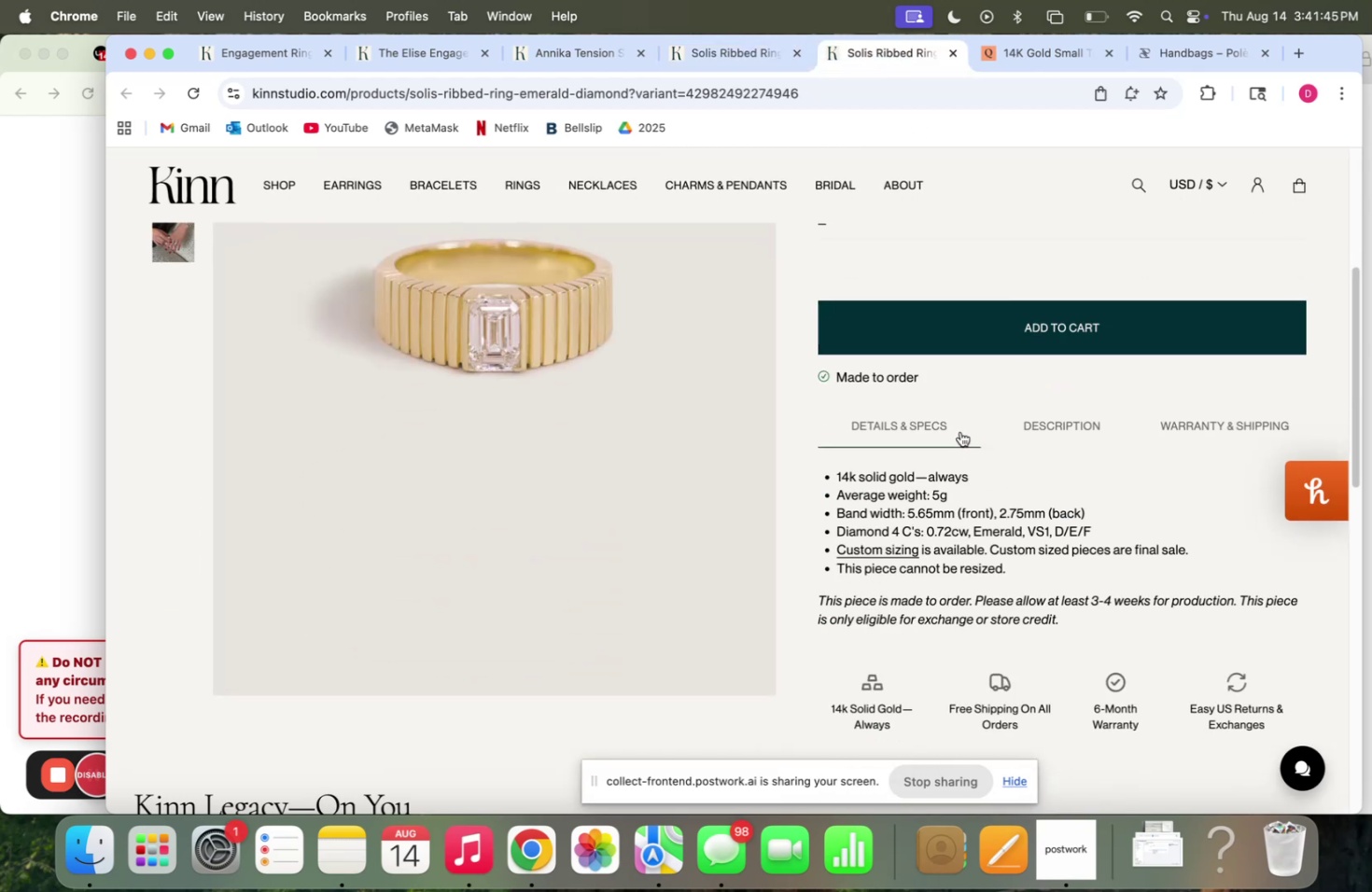 
scroll: coordinate [962, 458], scroll_direction: up, amount: 3.0
 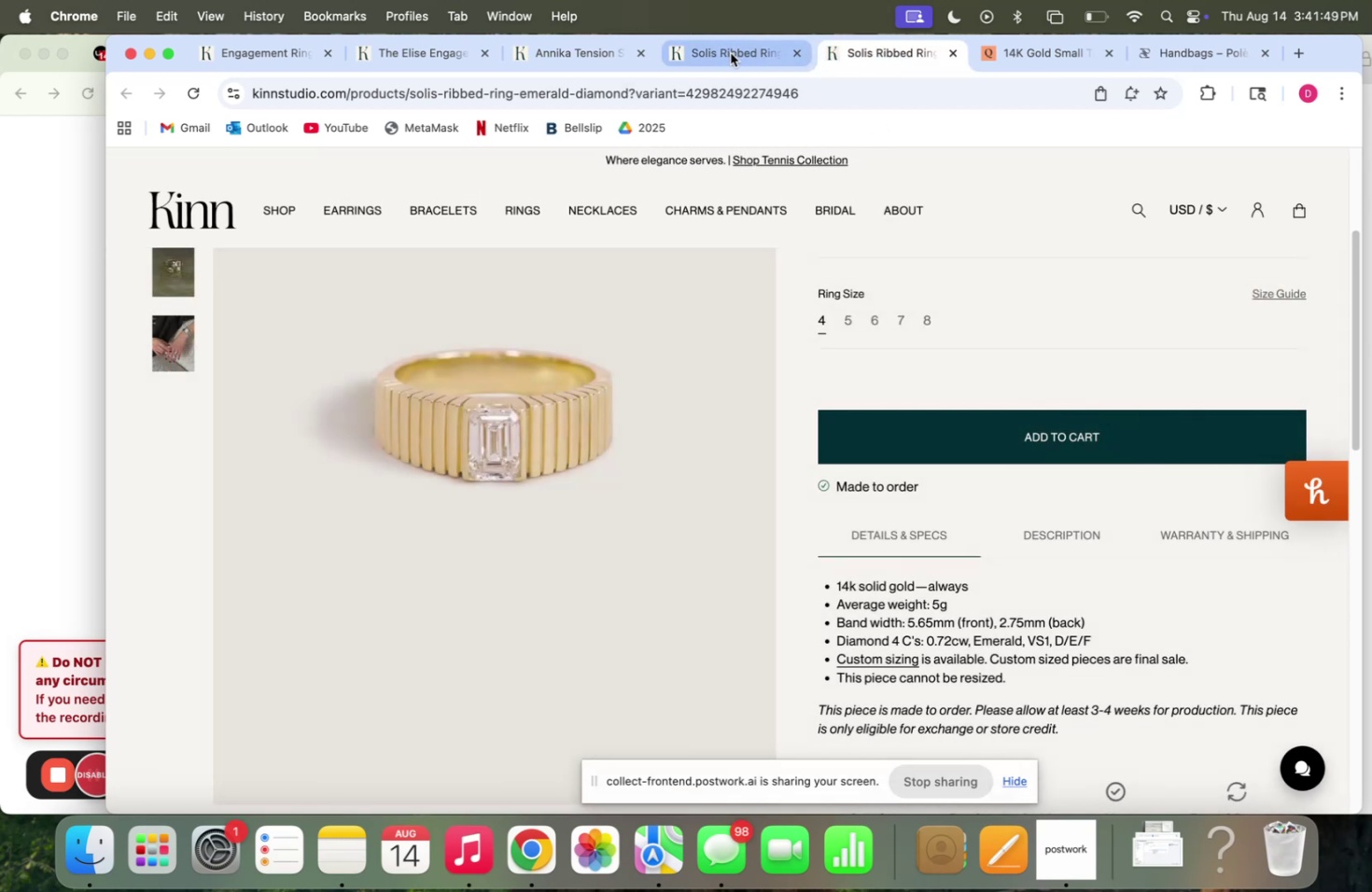 
left_click([730, 53])
 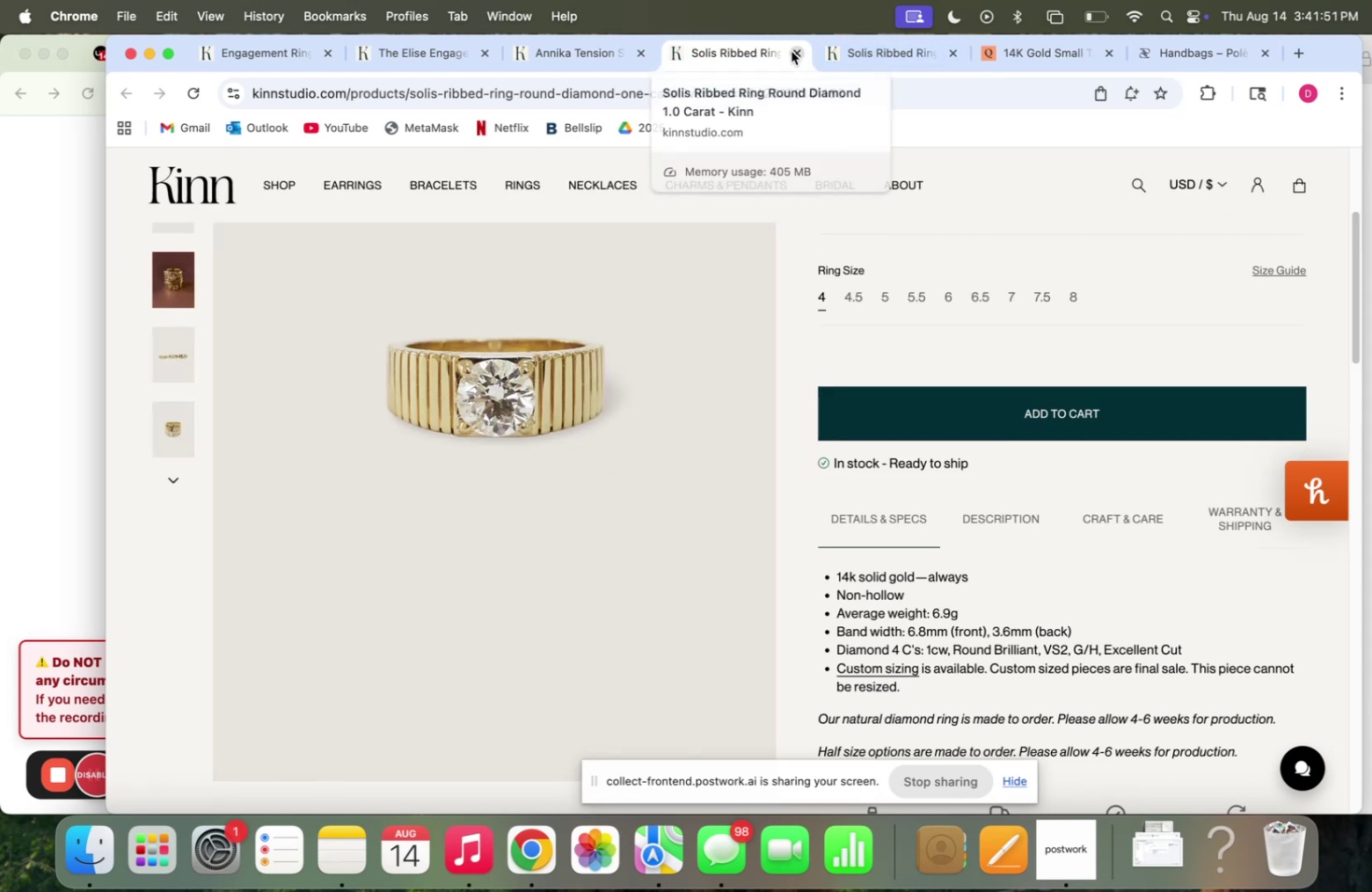 
left_click([791, 51])
 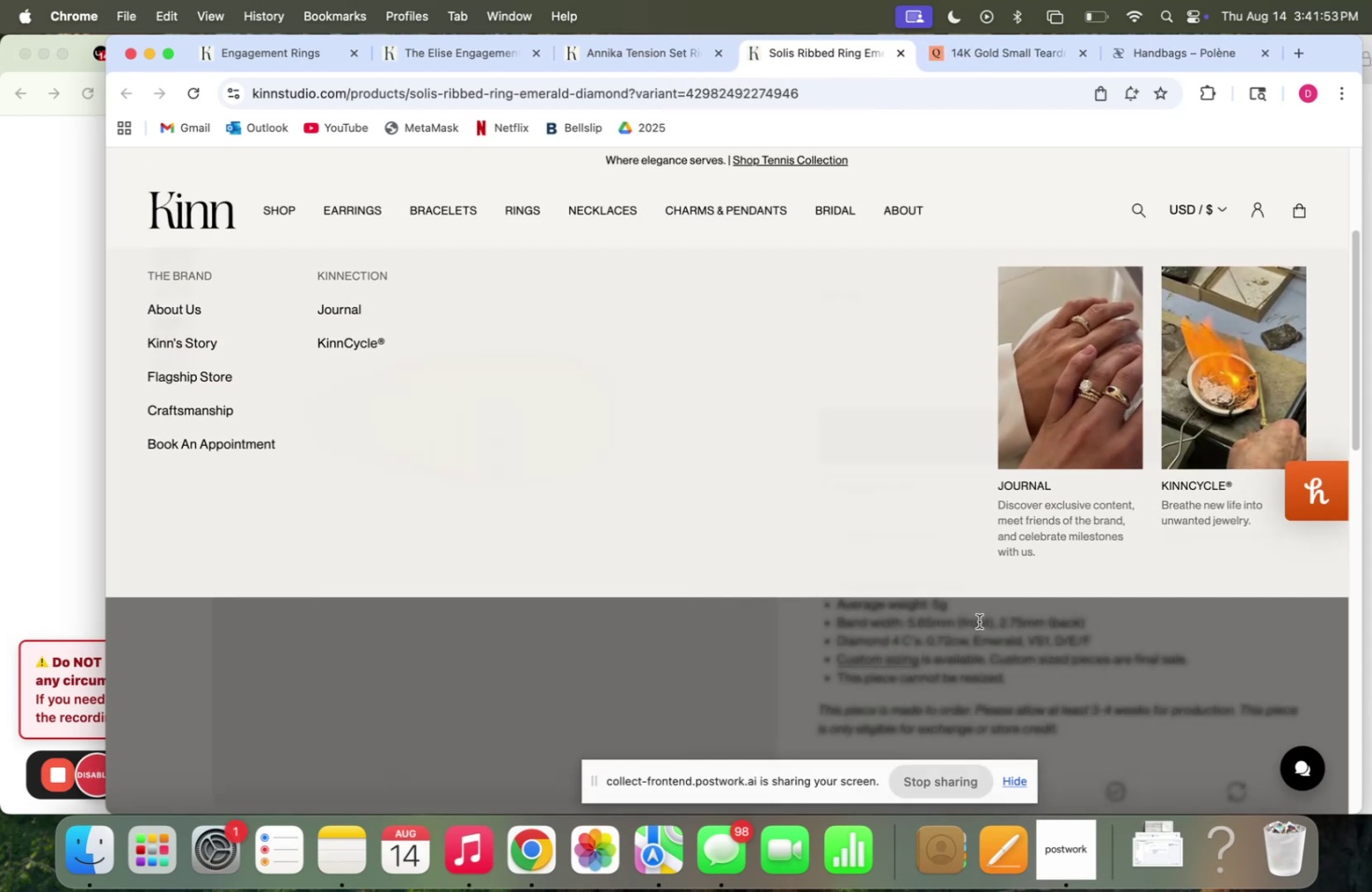 
scroll: coordinate [954, 635], scroll_direction: up, amount: 7.0
 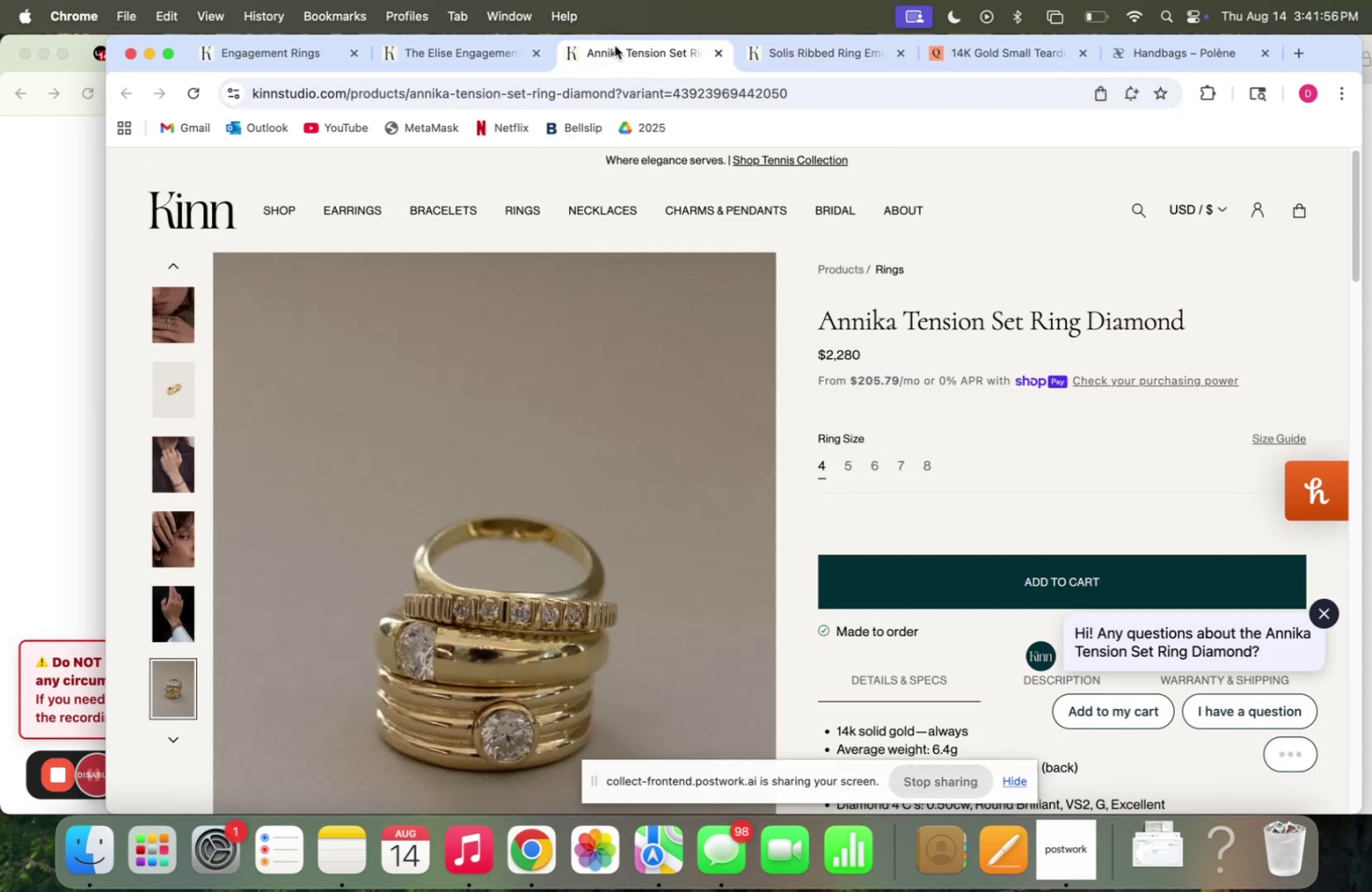 
left_click([830, 56])
 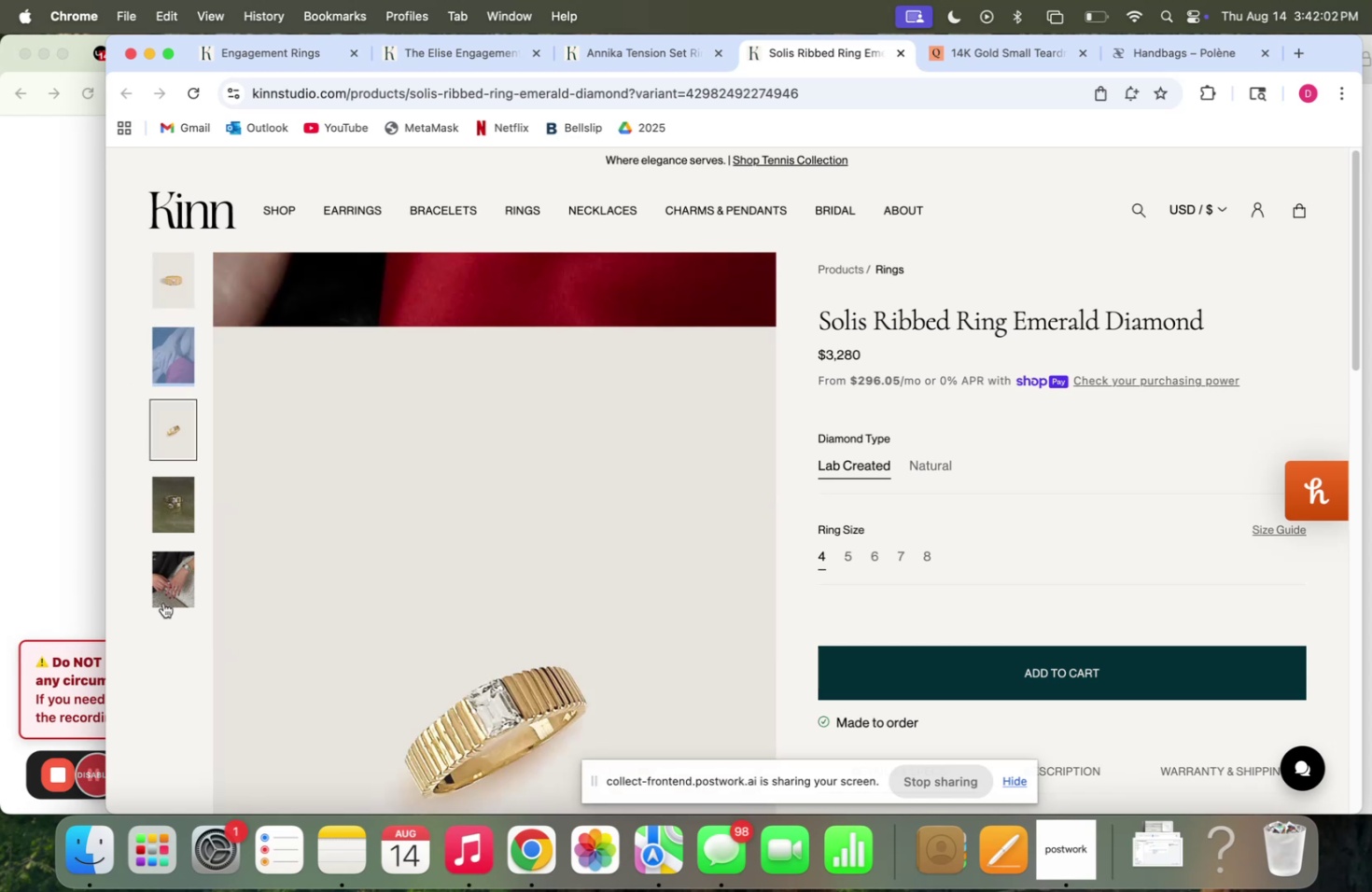 
wait(10.48)
 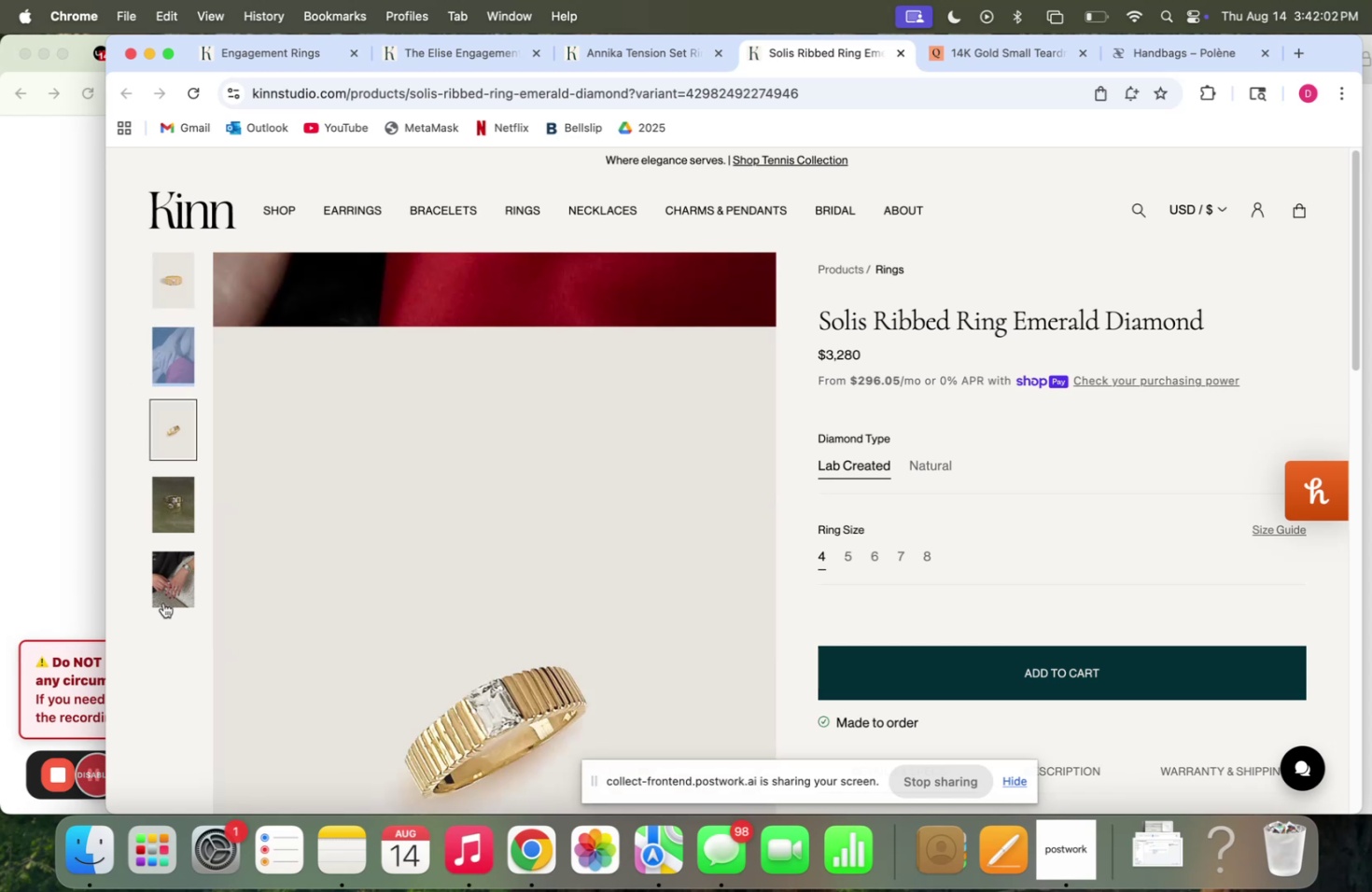 
left_click([179, 436])
 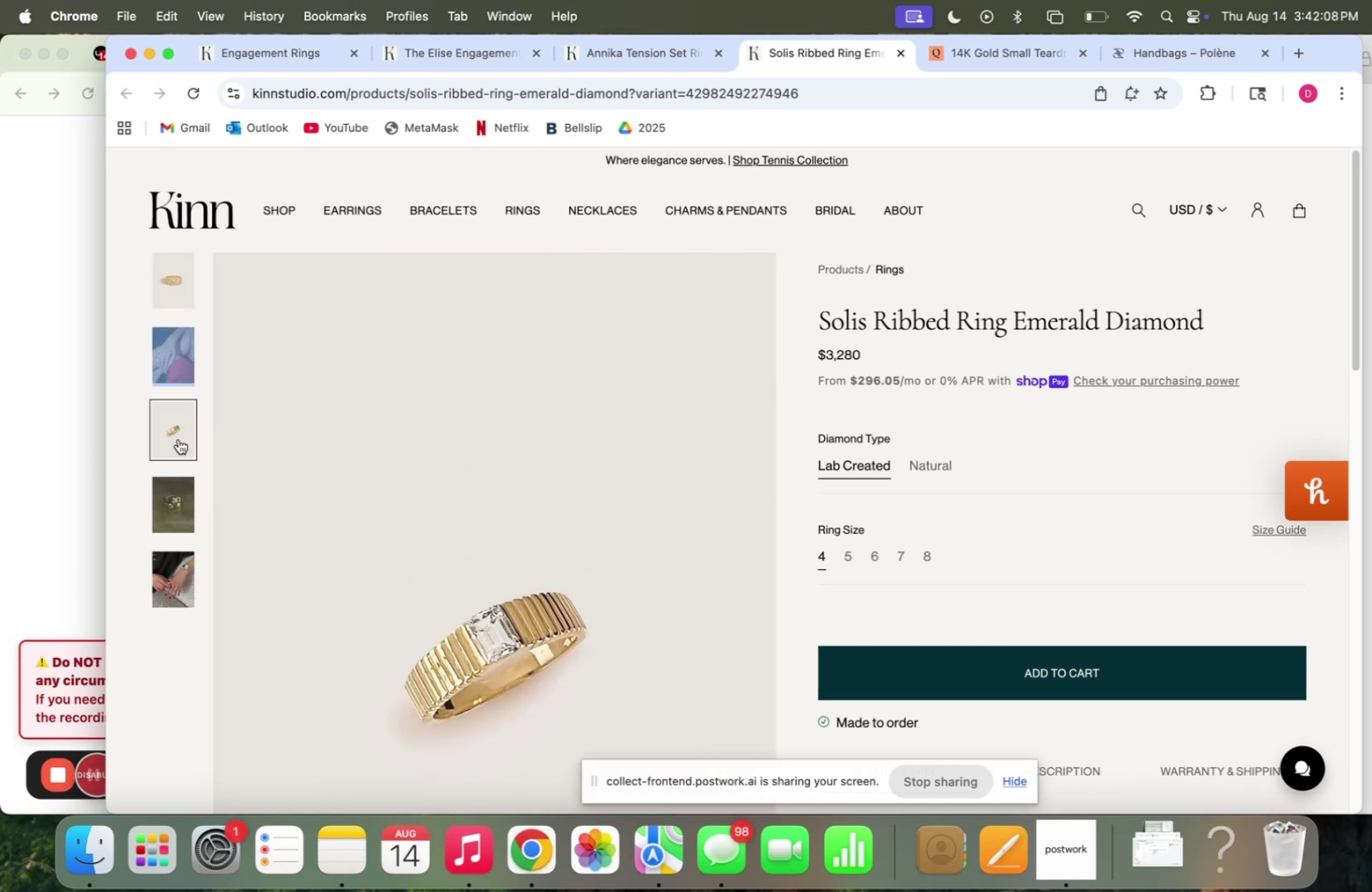 
left_click([168, 508])
 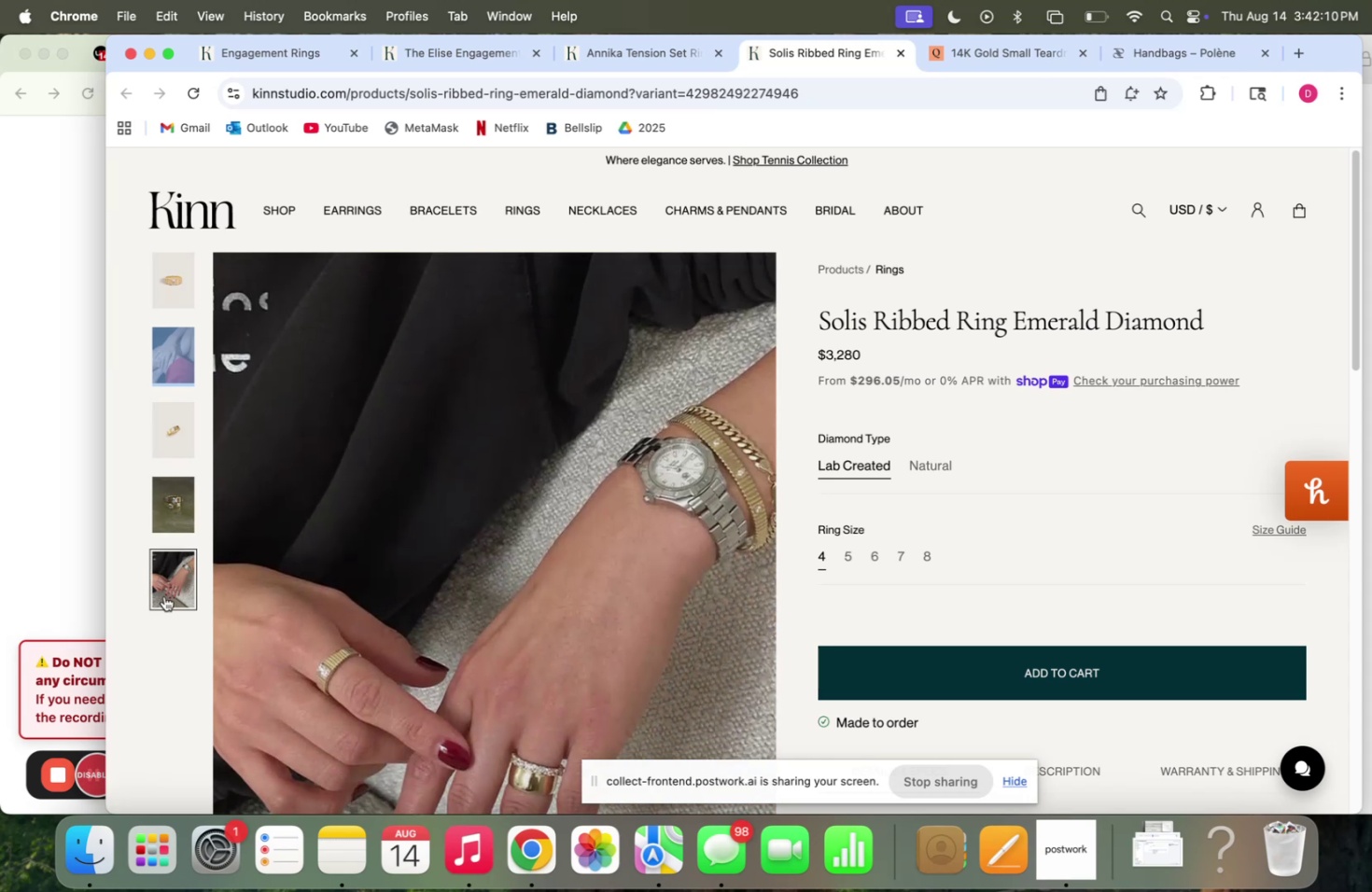 
scroll: coordinate [155, 684], scroll_direction: down, amount: 30.0
 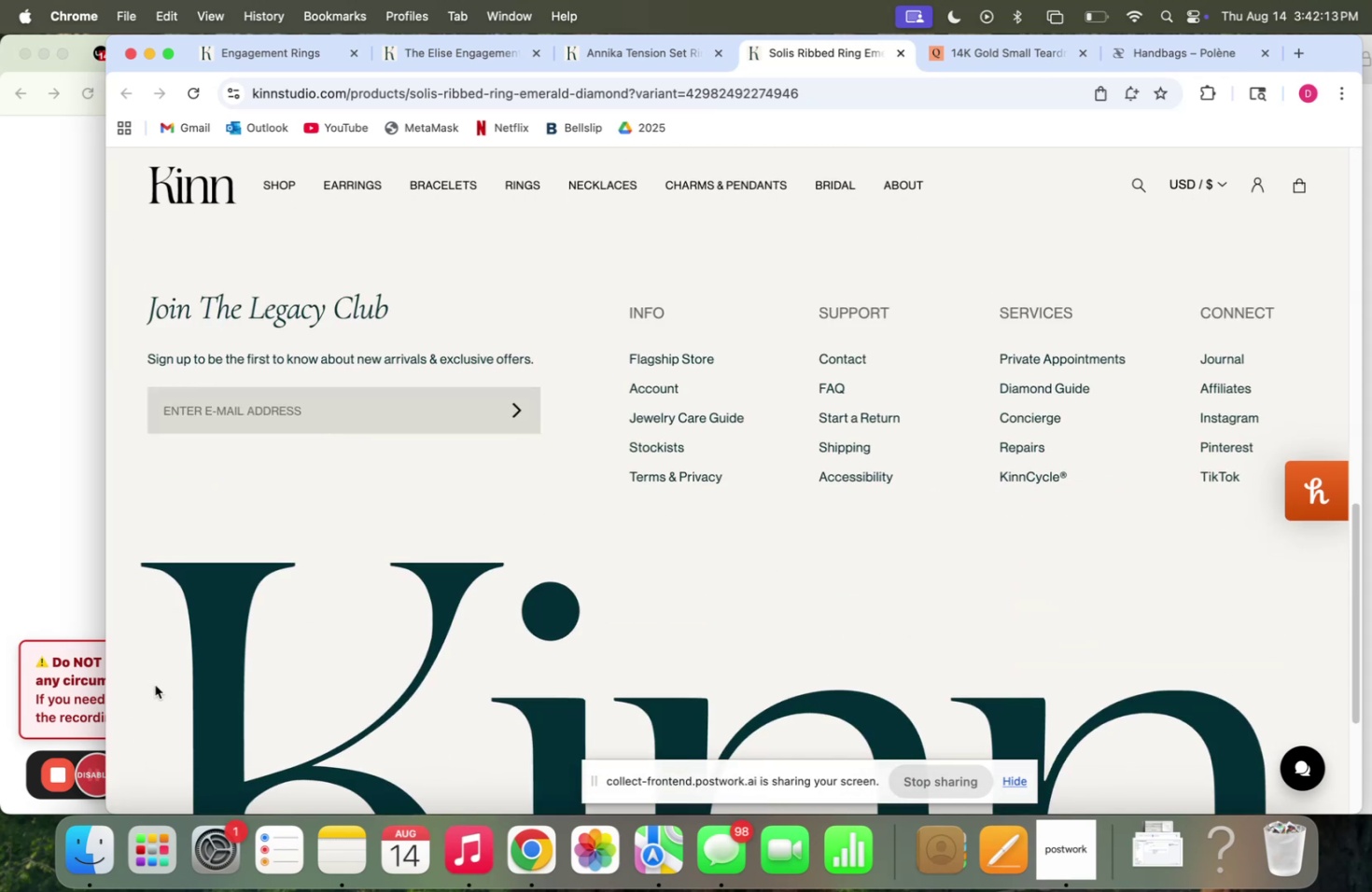 
scroll: coordinate [153, 683], scroll_direction: up, amount: 23.0
 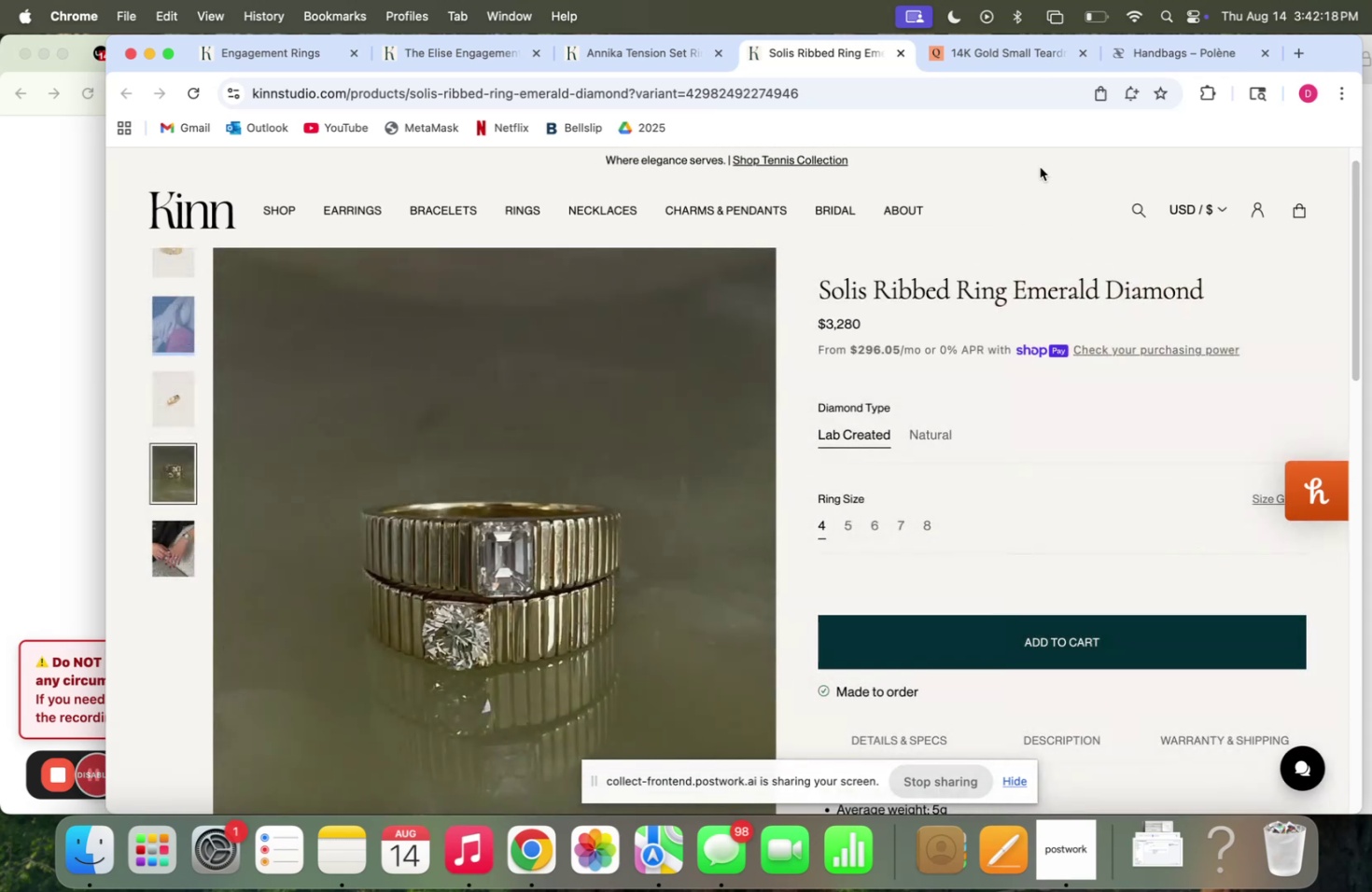 
left_click([614, 59])
 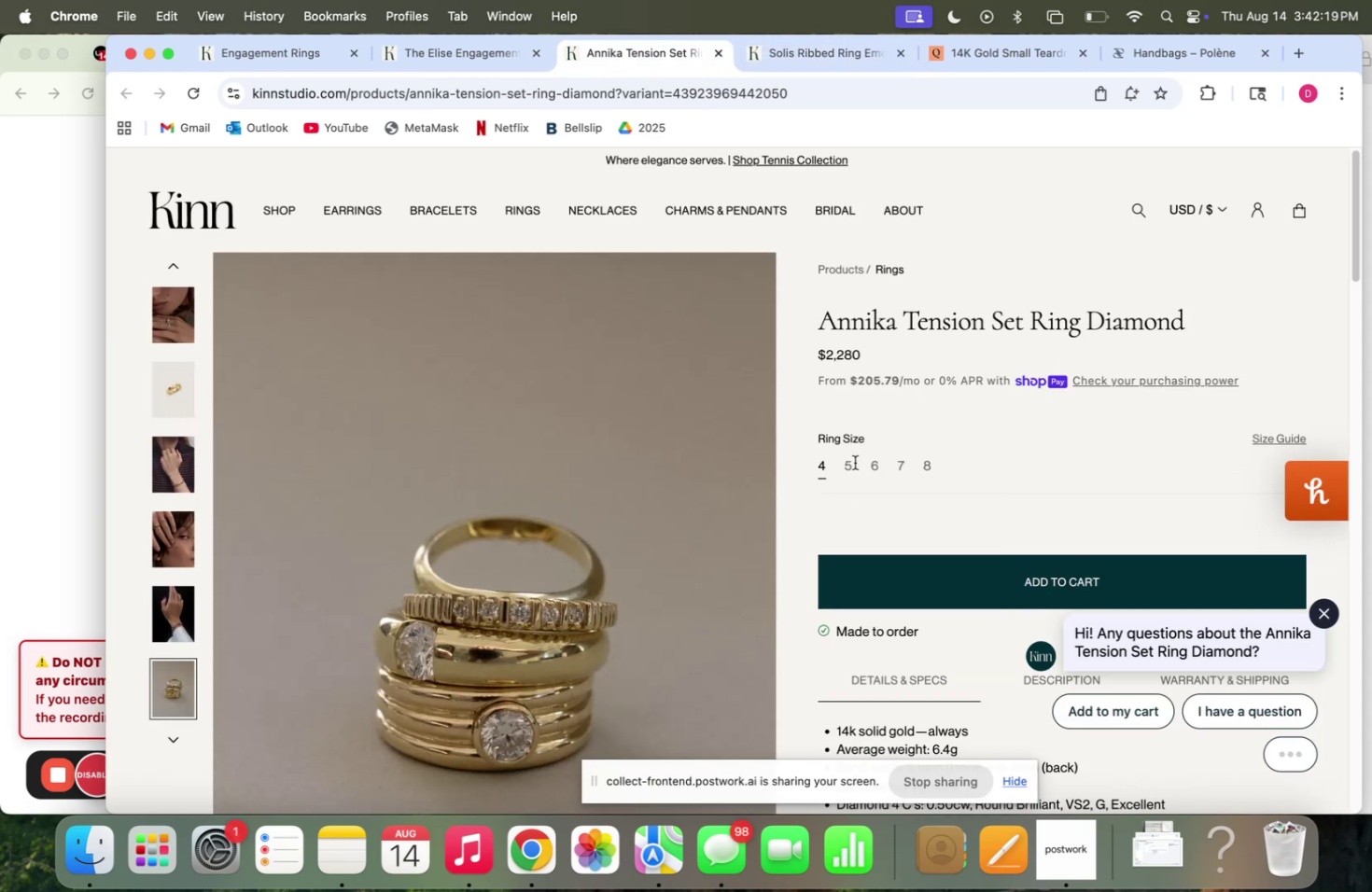 
scroll: coordinate [921, 648], scroll_direction: down, amount: 8.0
 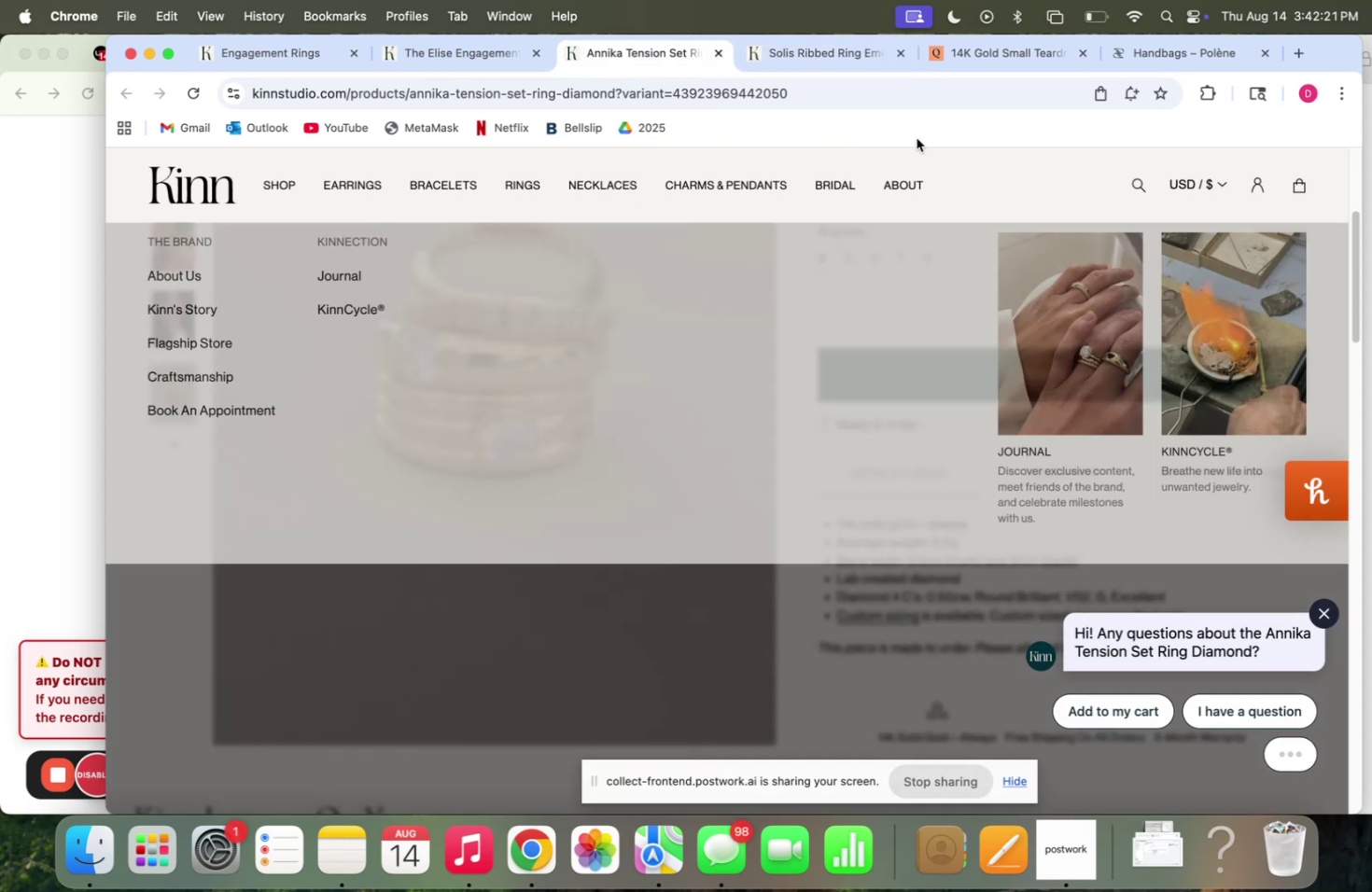 
left_click([840, 53])
 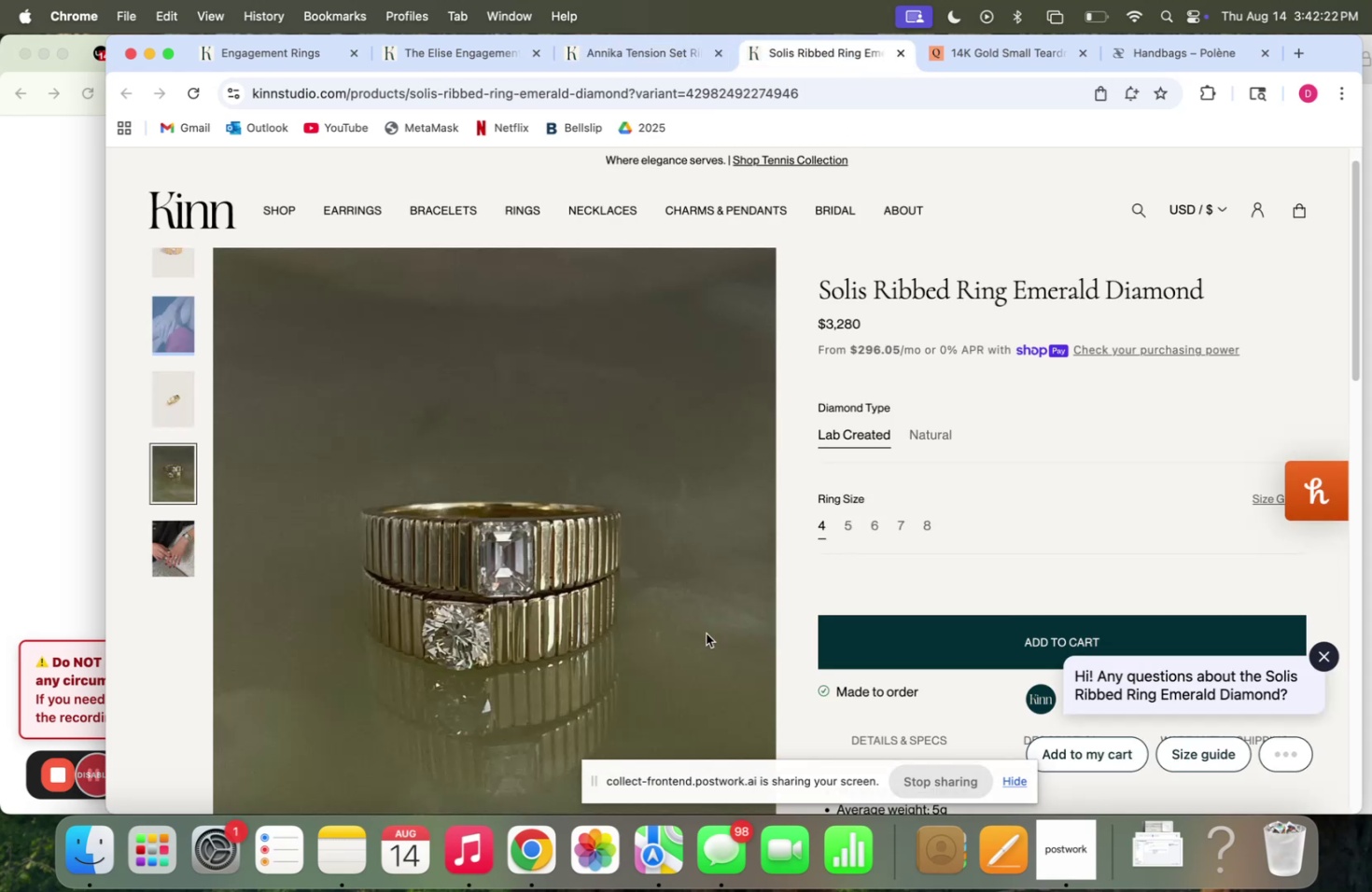 
scroll: coordinate [910, 638], scroll_direction: down, amount: 7.0
 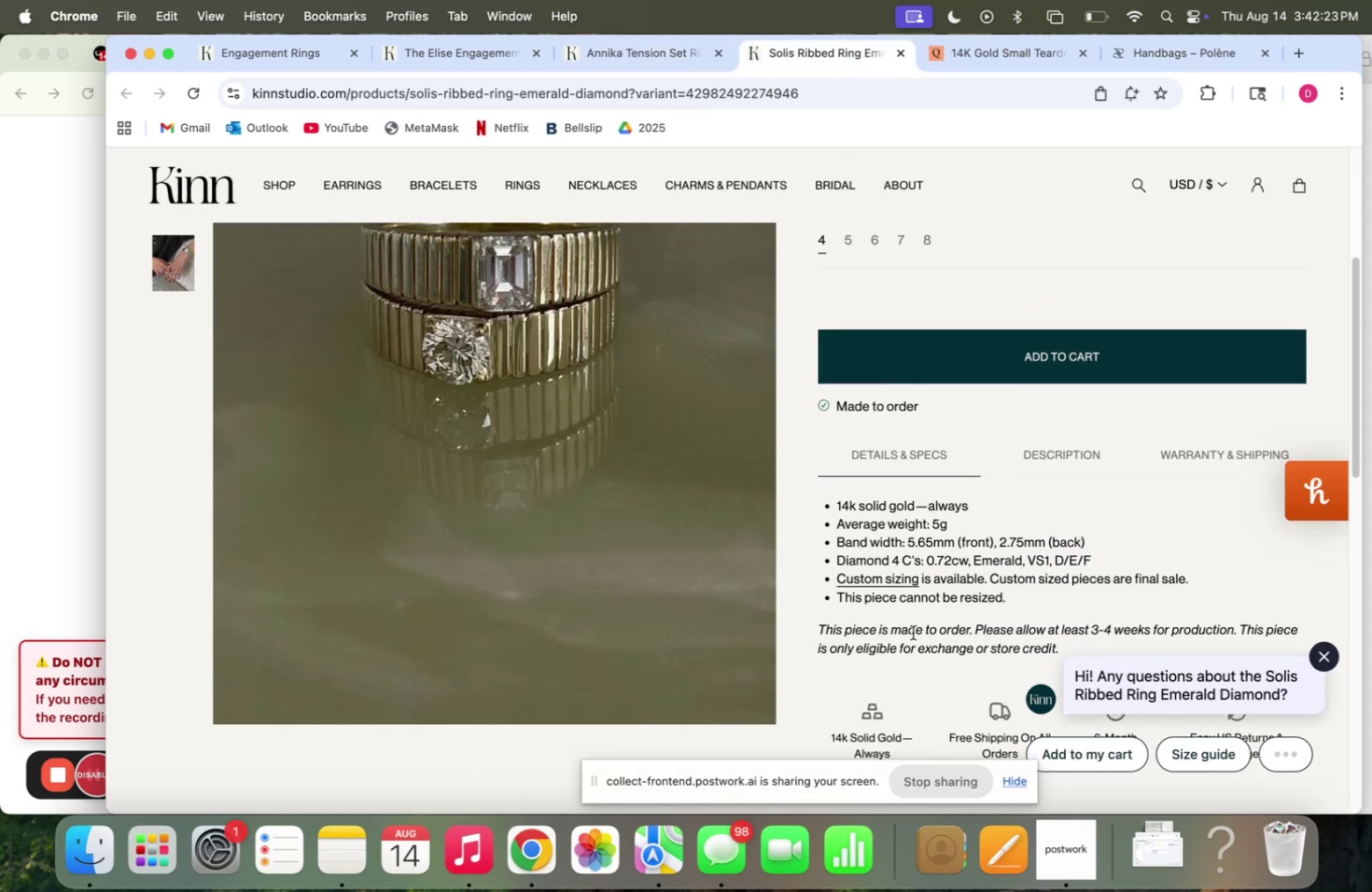 
scroll: coordinate [912, 630], scroll_direction: up, amount: 11.0
 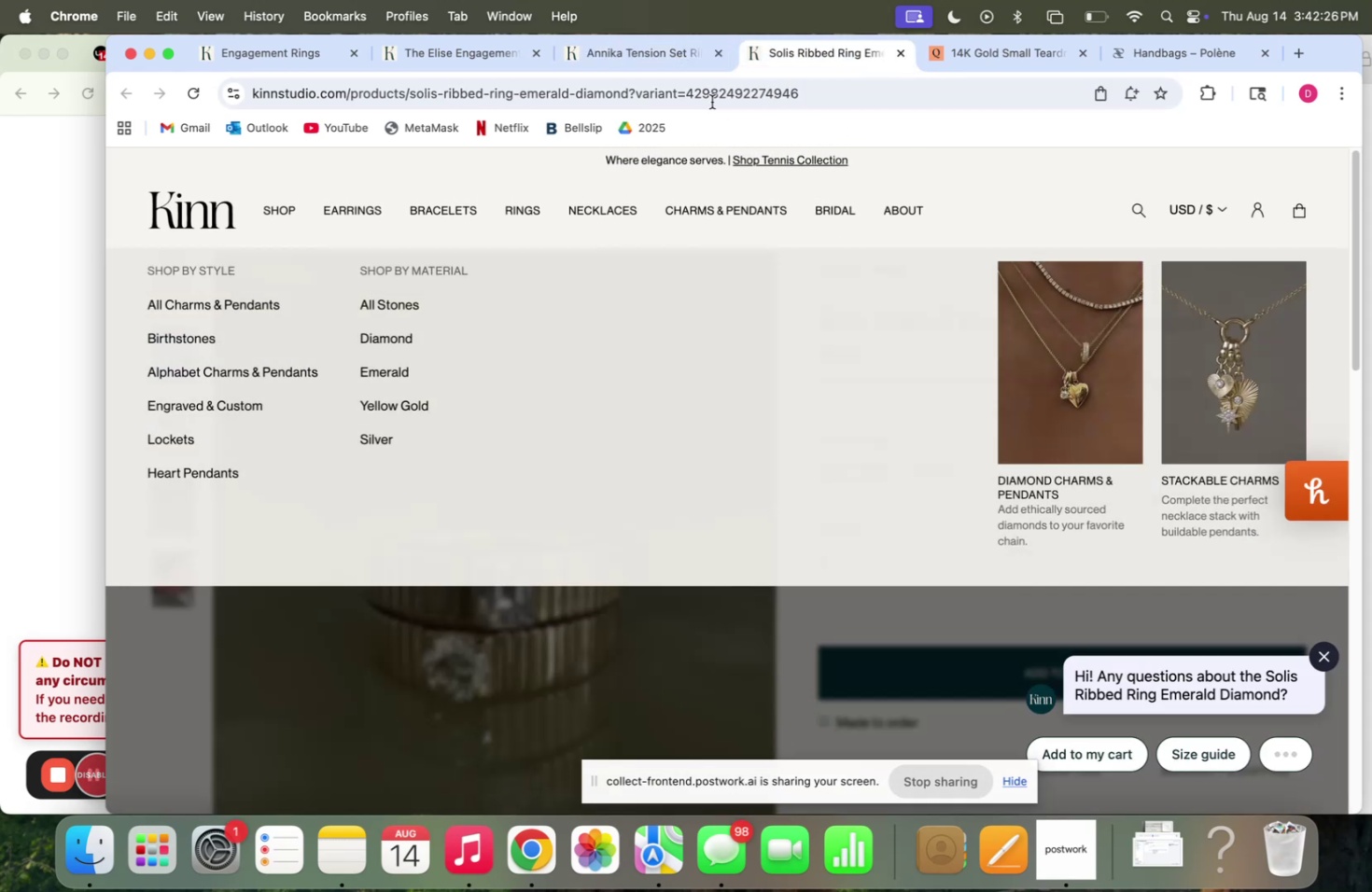 
left_click([660, 56])
 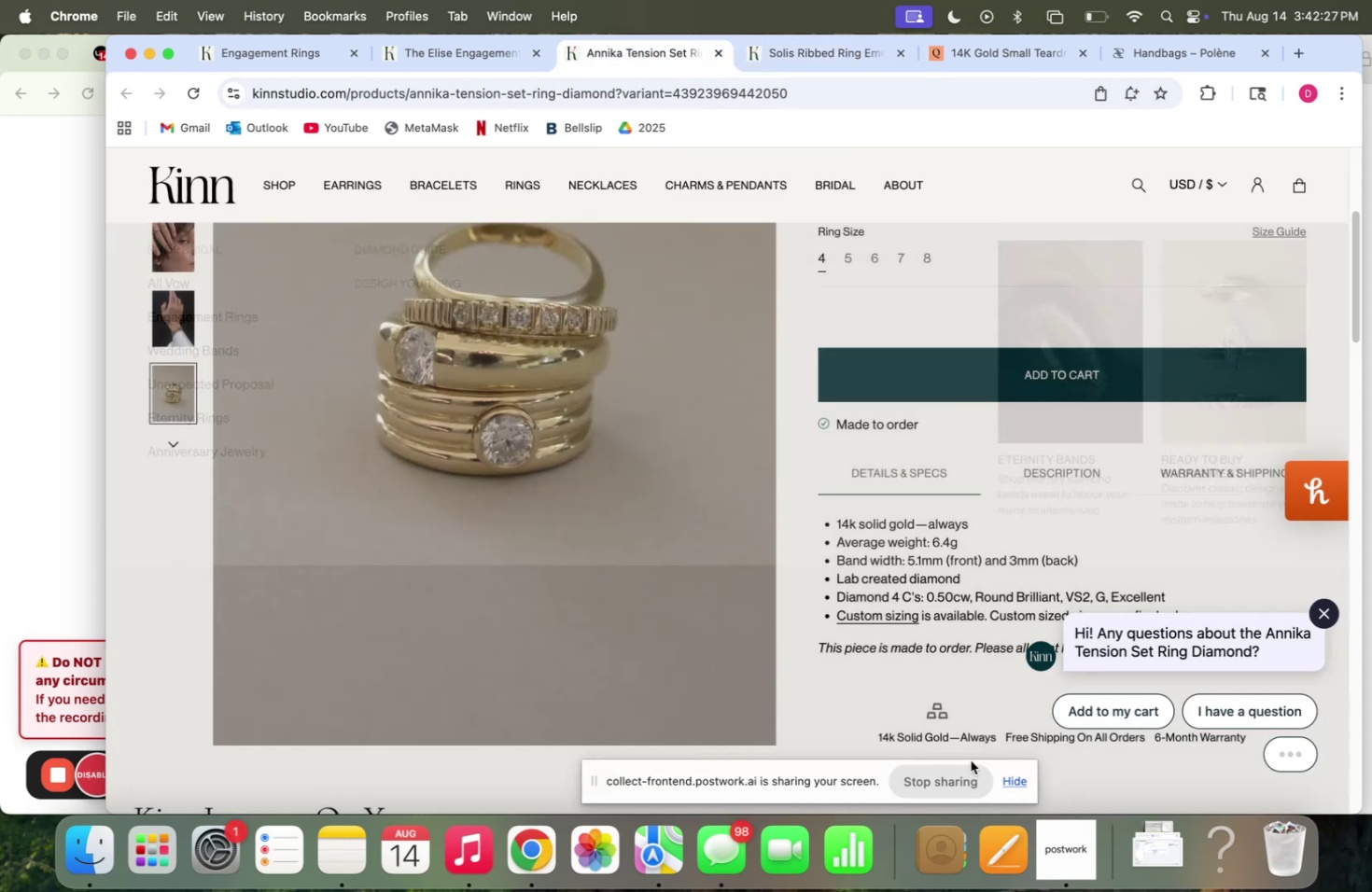 